 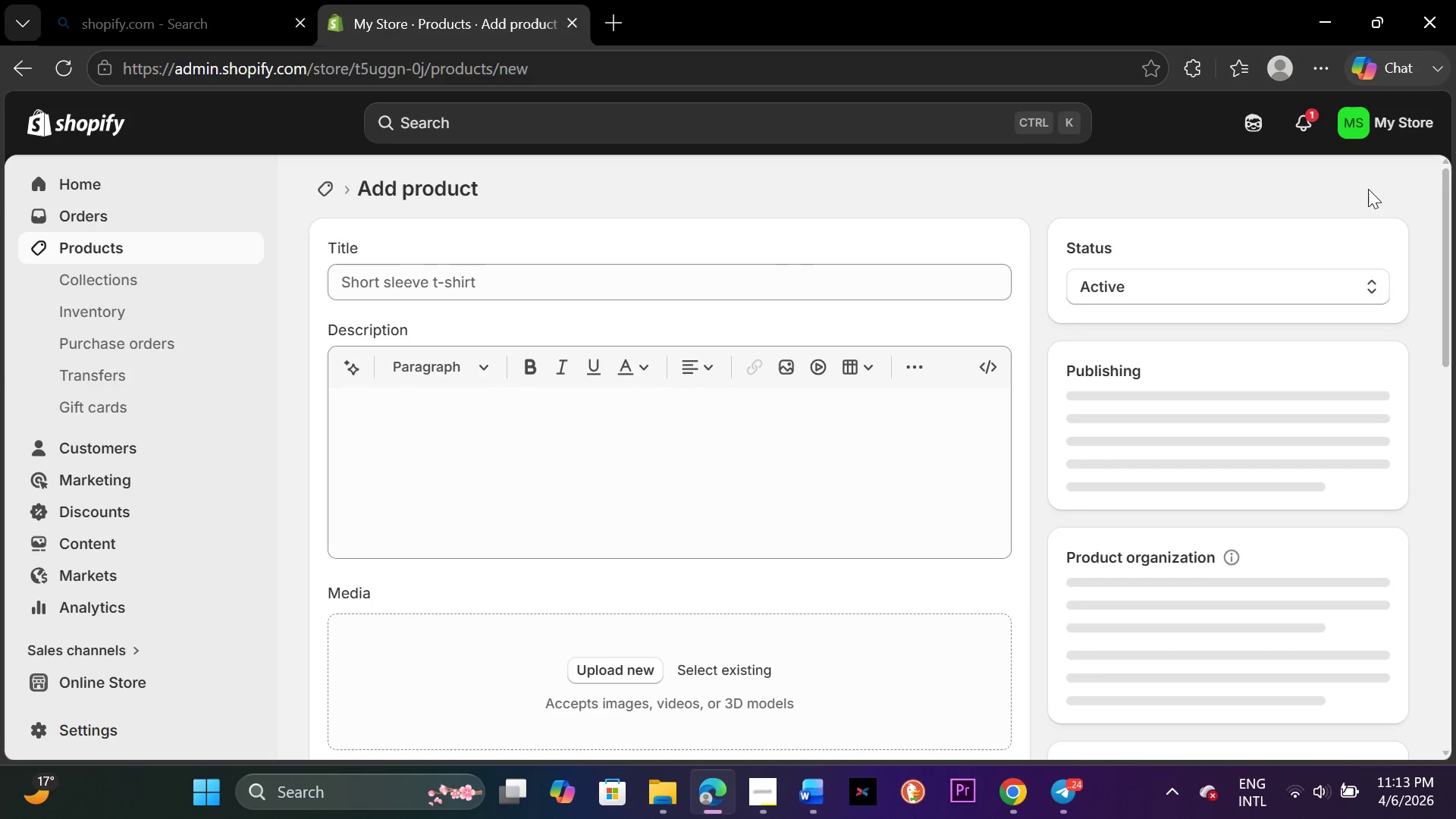 
left_click([526, 275])
 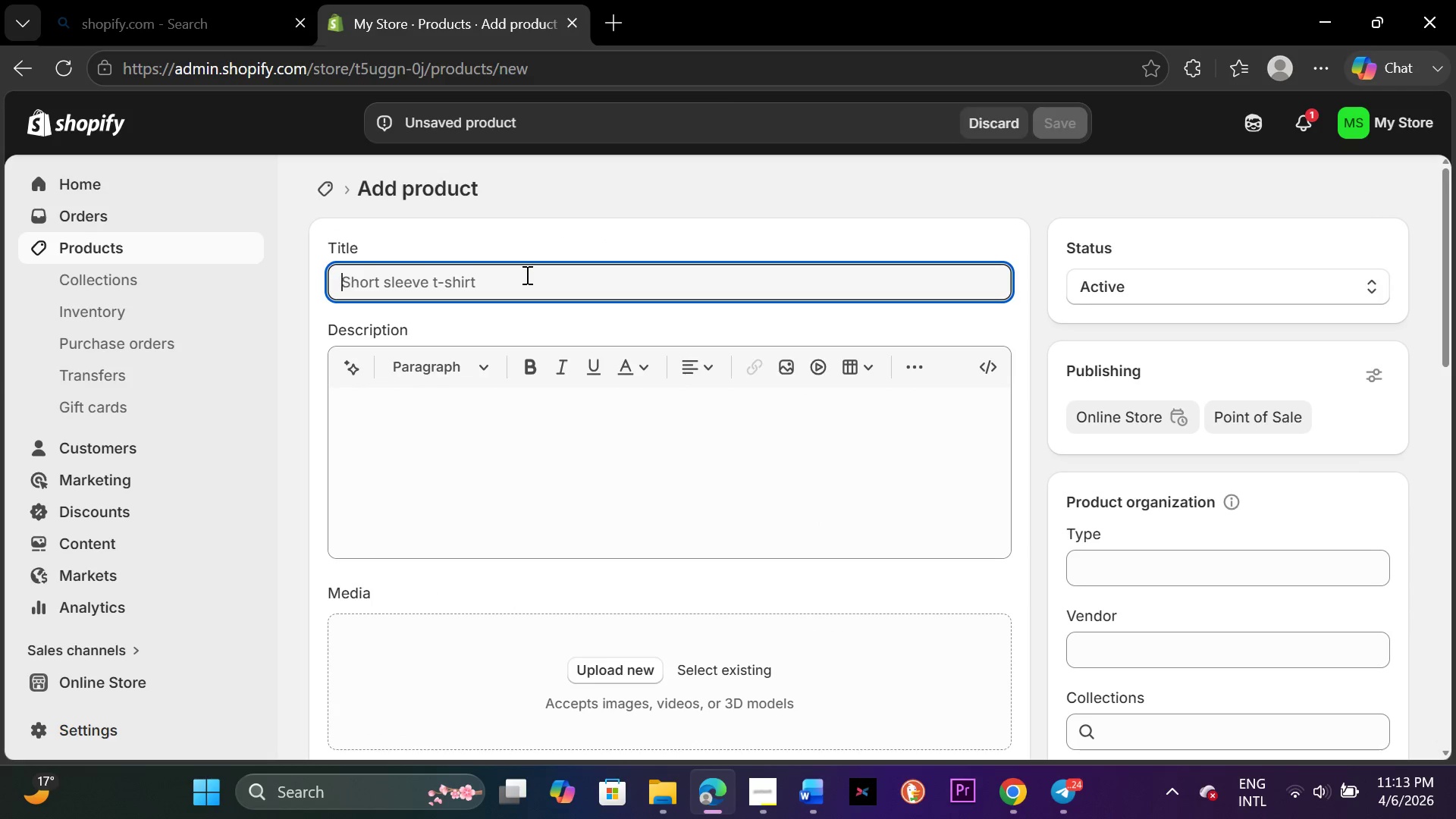 
type(2024 Clovw)
key(Backspace)
type(er Honey semi sweet)
 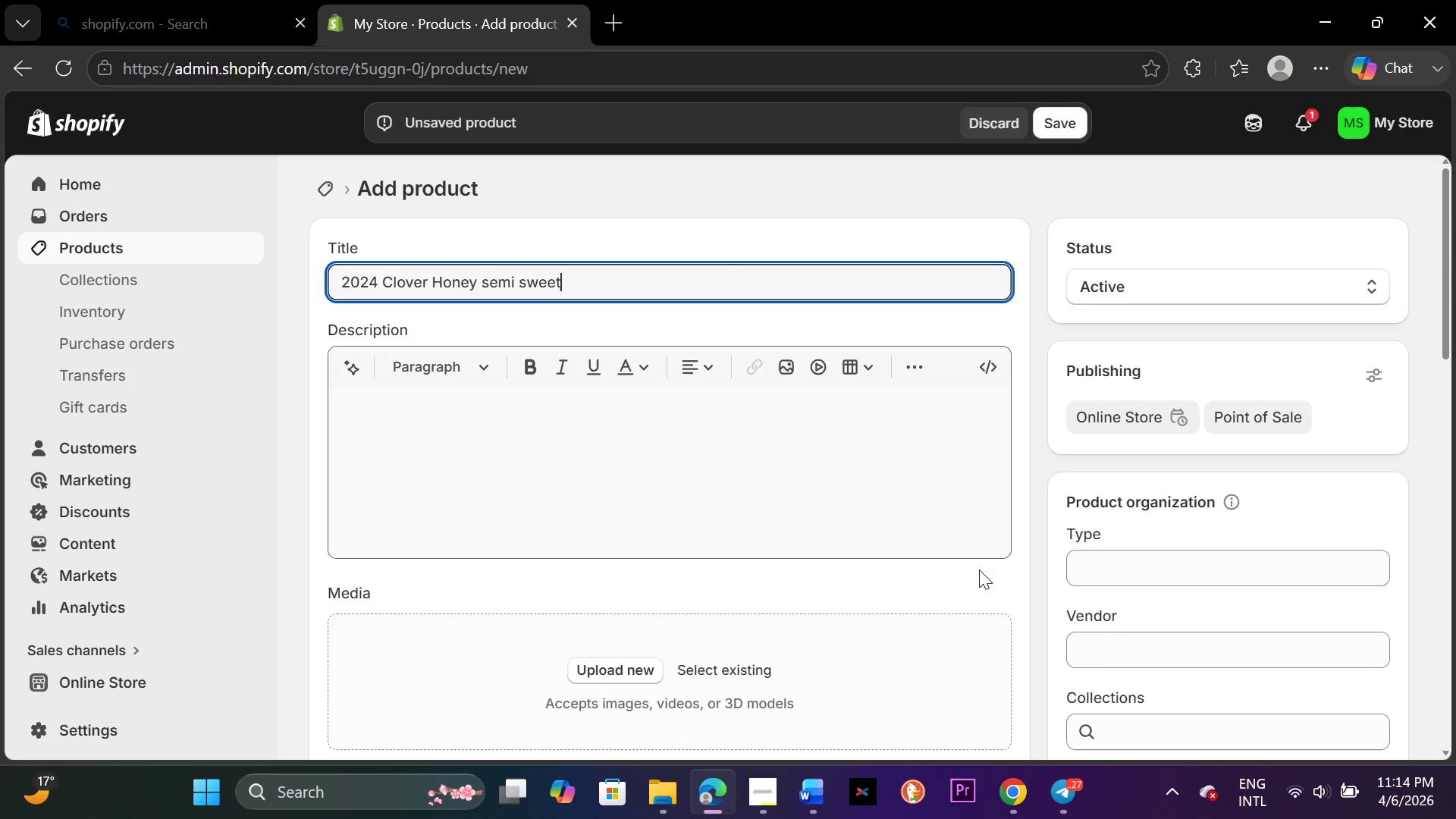 
left_click([1094, 568])
 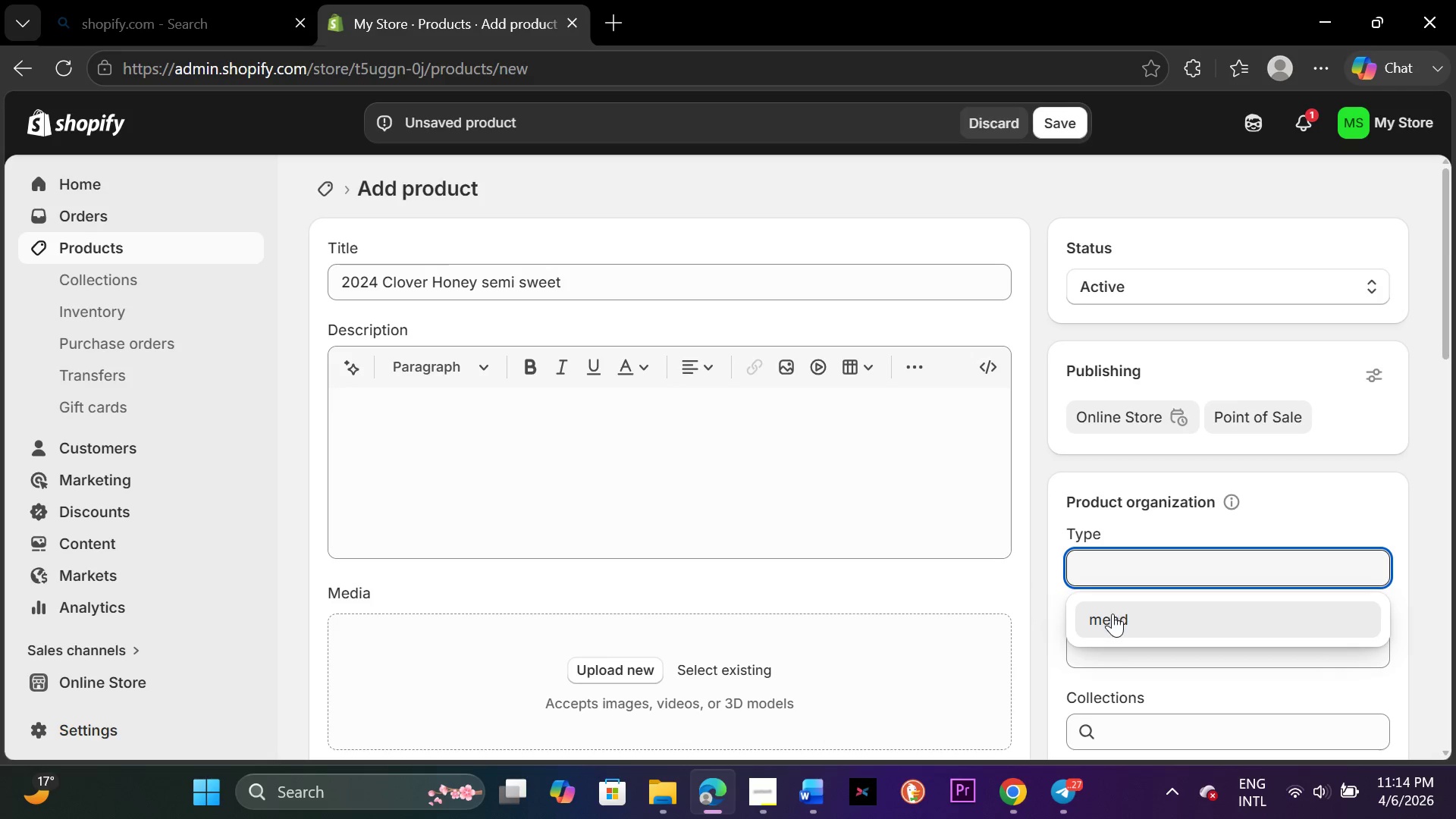 
left_click([1112, 615])
 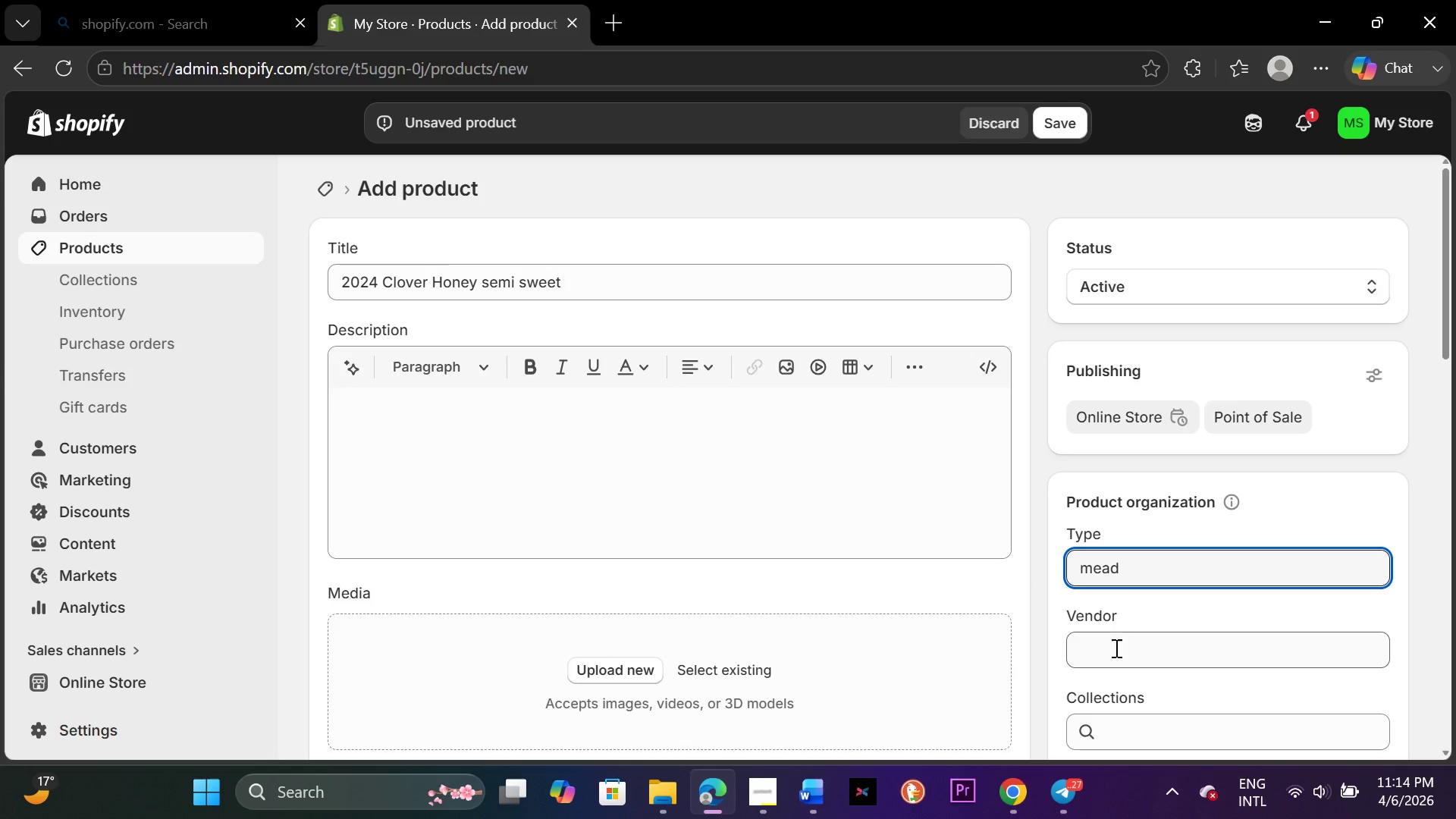 
left_click([1115, 648])
 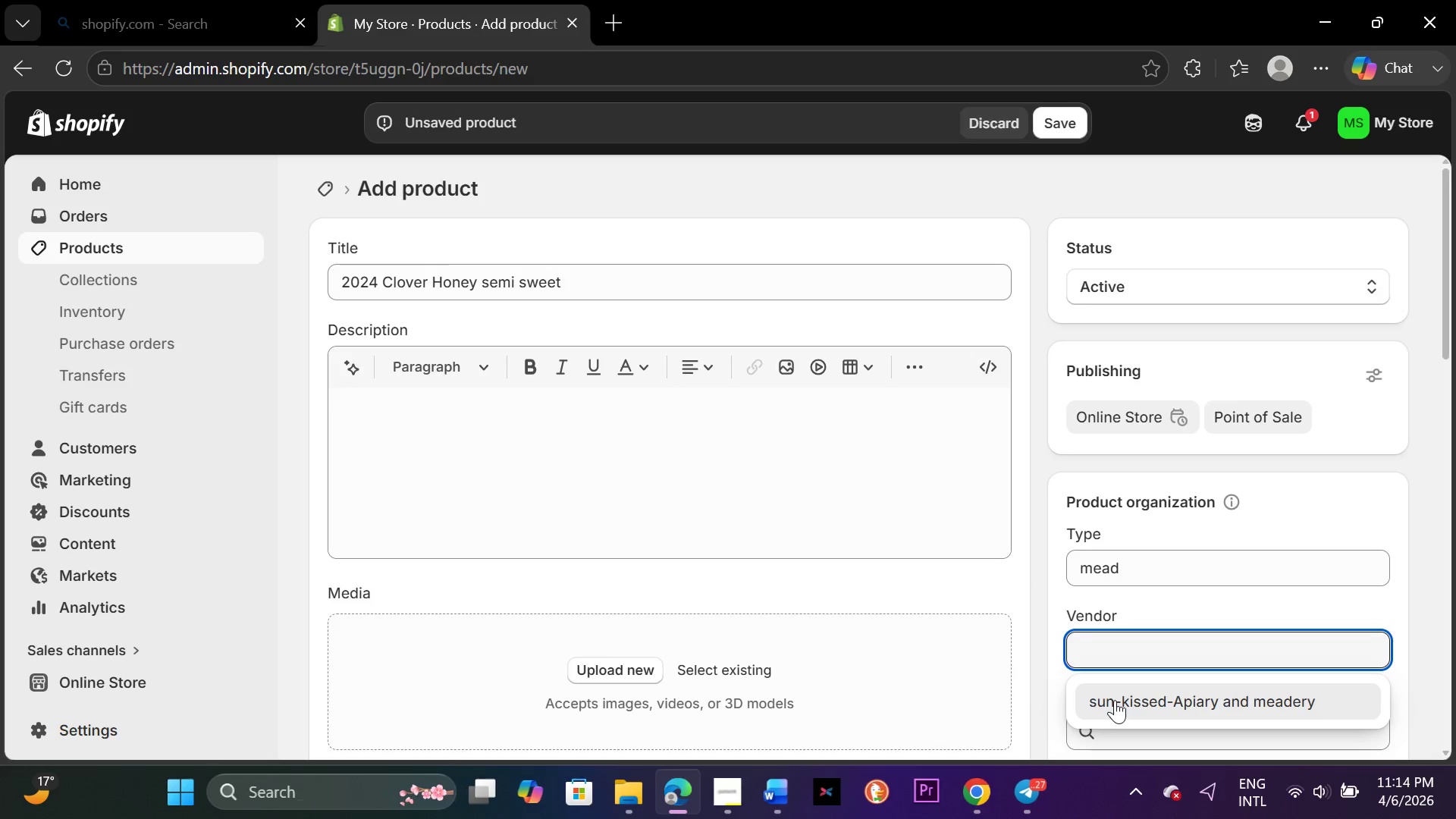 
left_click([1115, 700])
 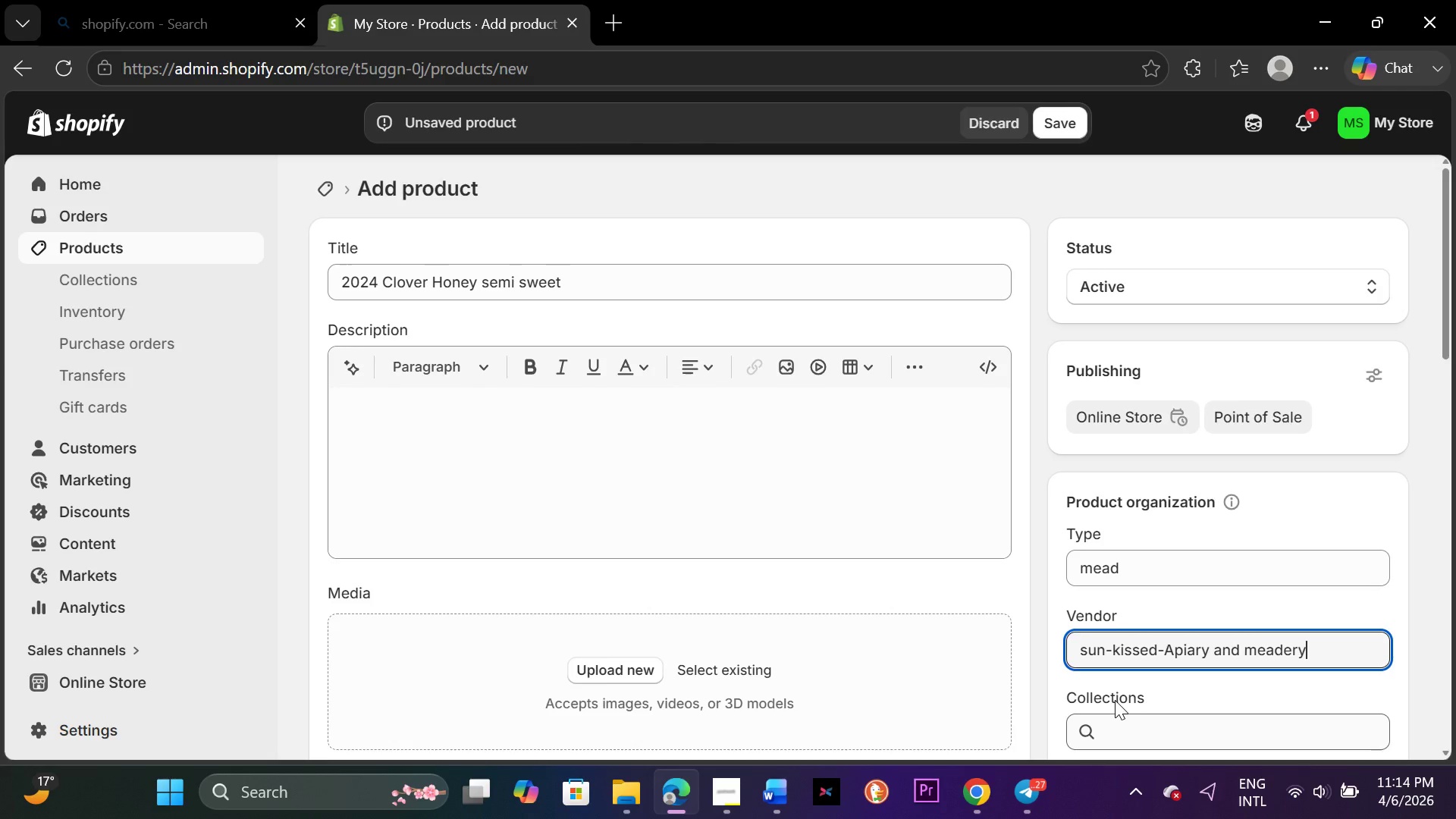 
scroll: coordinate [1115, 700], scroll_direction: down, amount: 2.0
 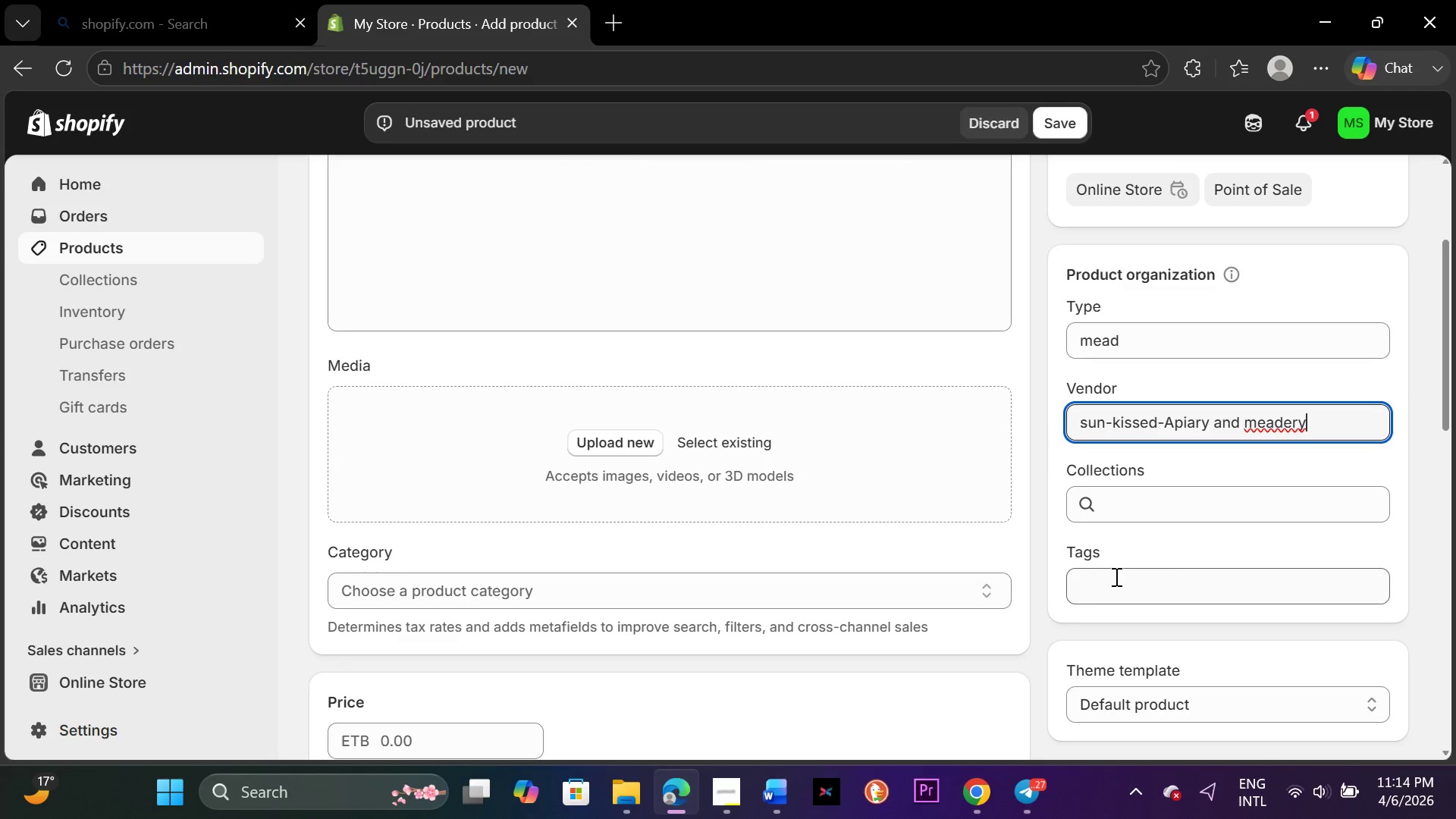 
left_click([1115, 576])
 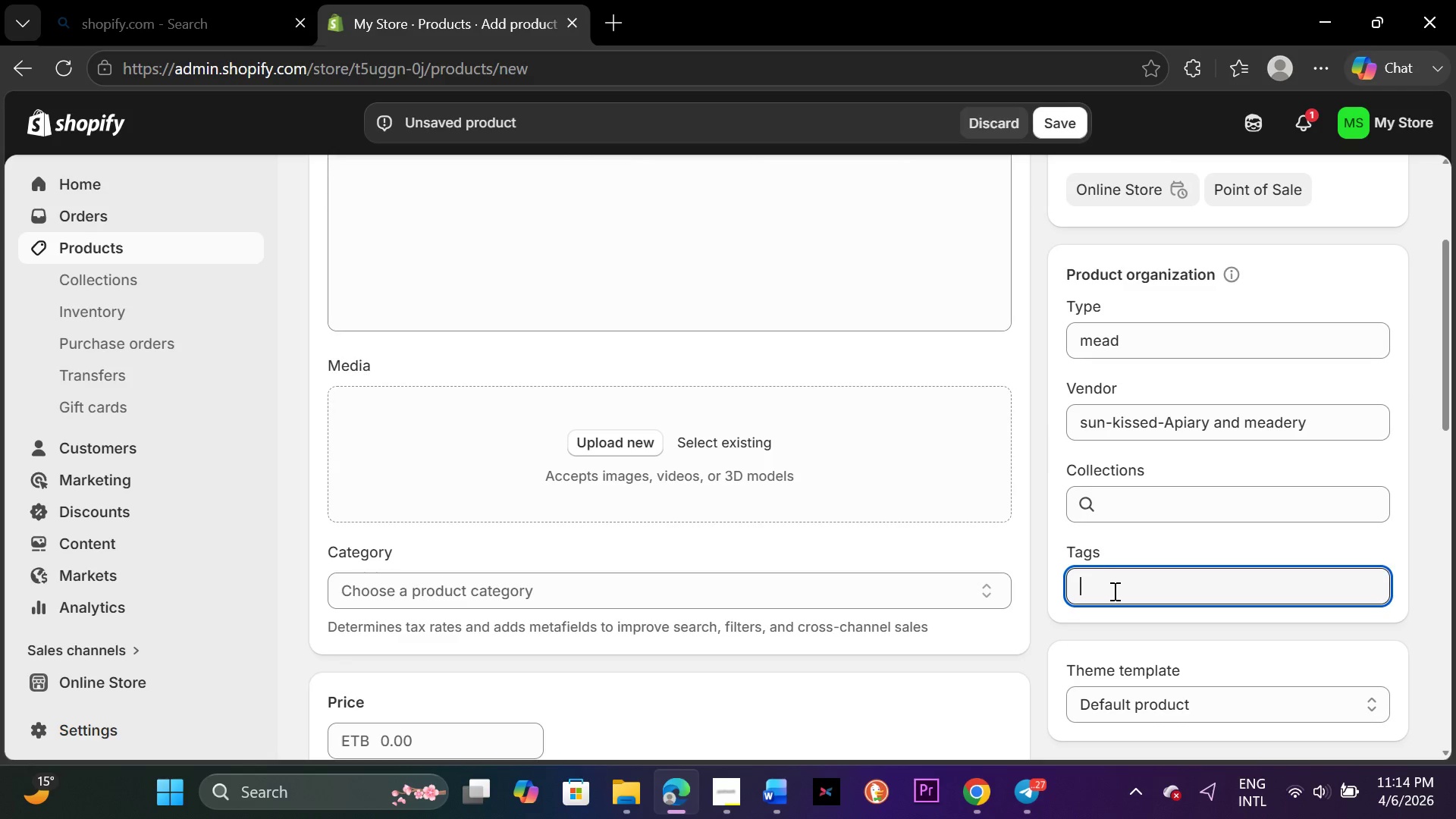 
type(seasonal,carba)
 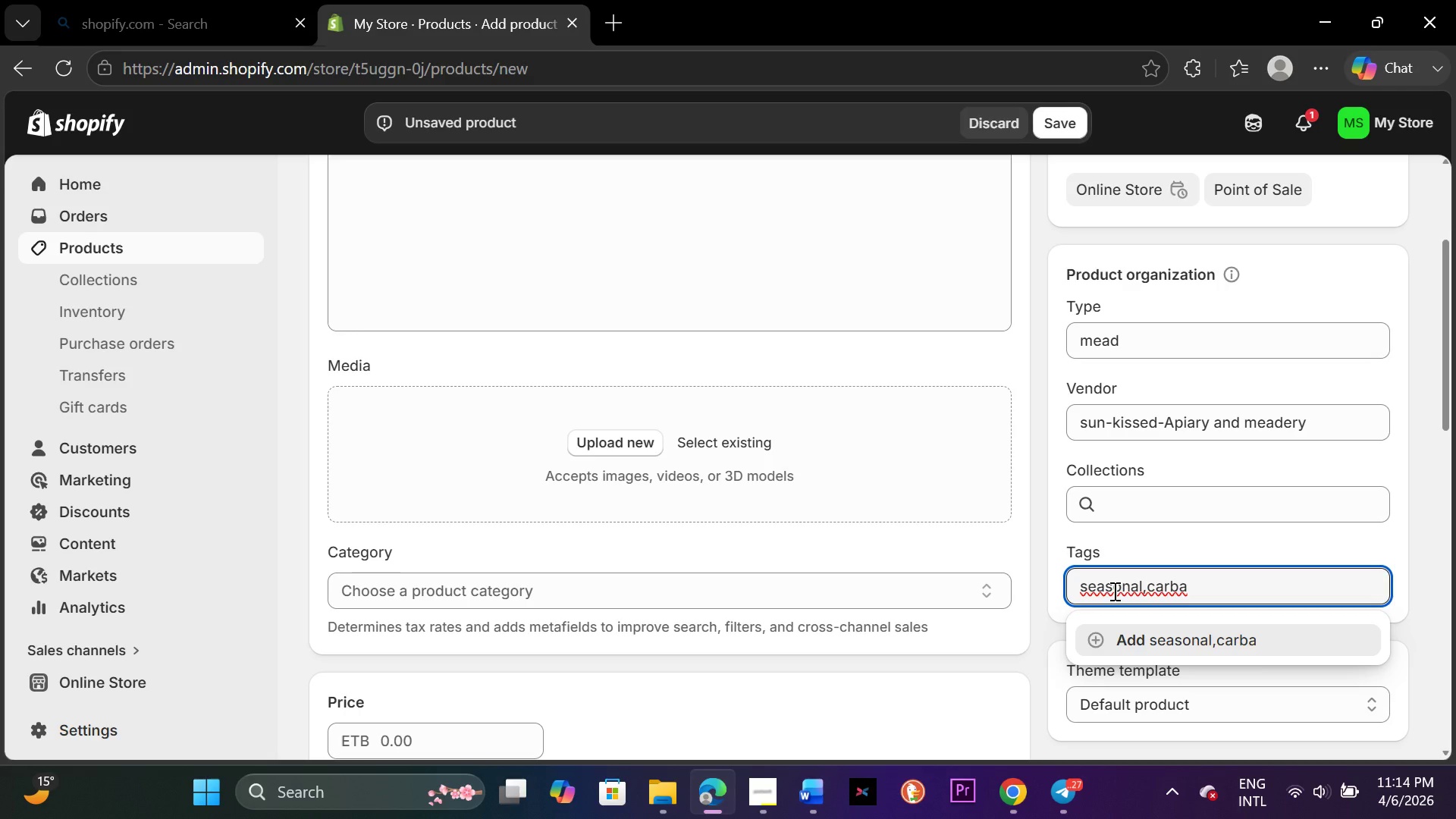 
wait(6.64)
 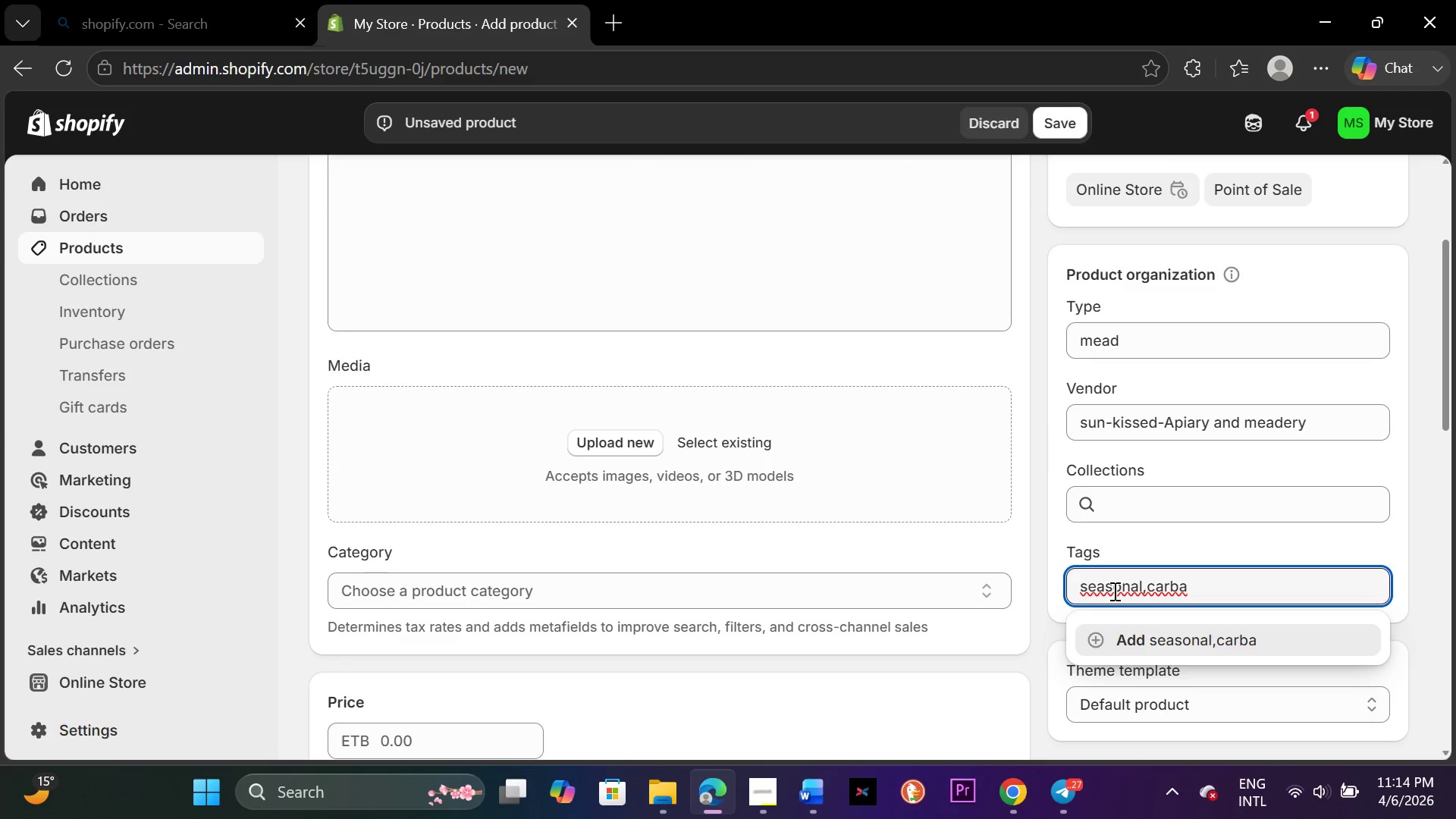 
key(Backspace)
type(onated750ml)
 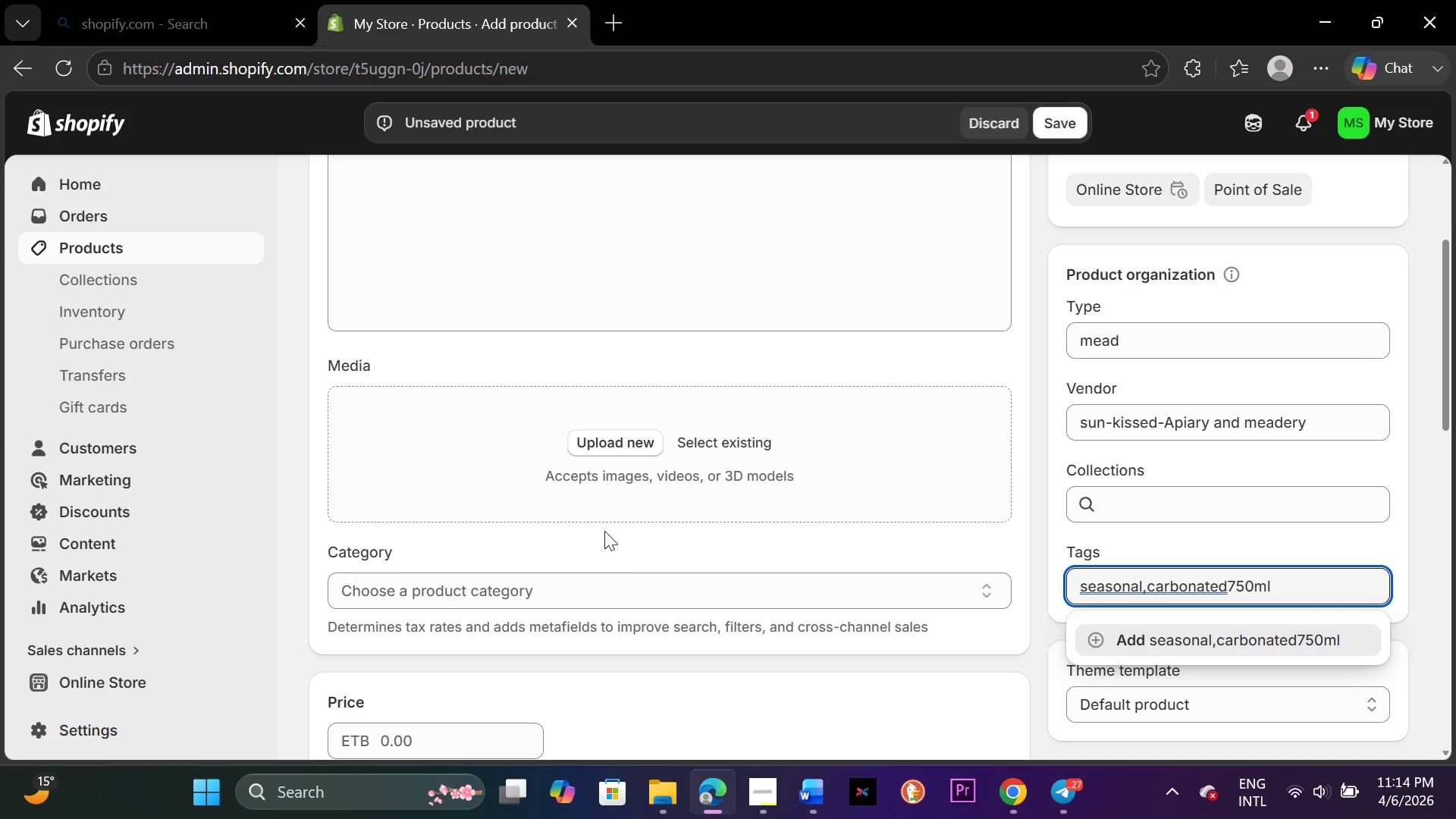 
scroll: coordinate [585, 497], scroll_direction: down, amount: 2.0
 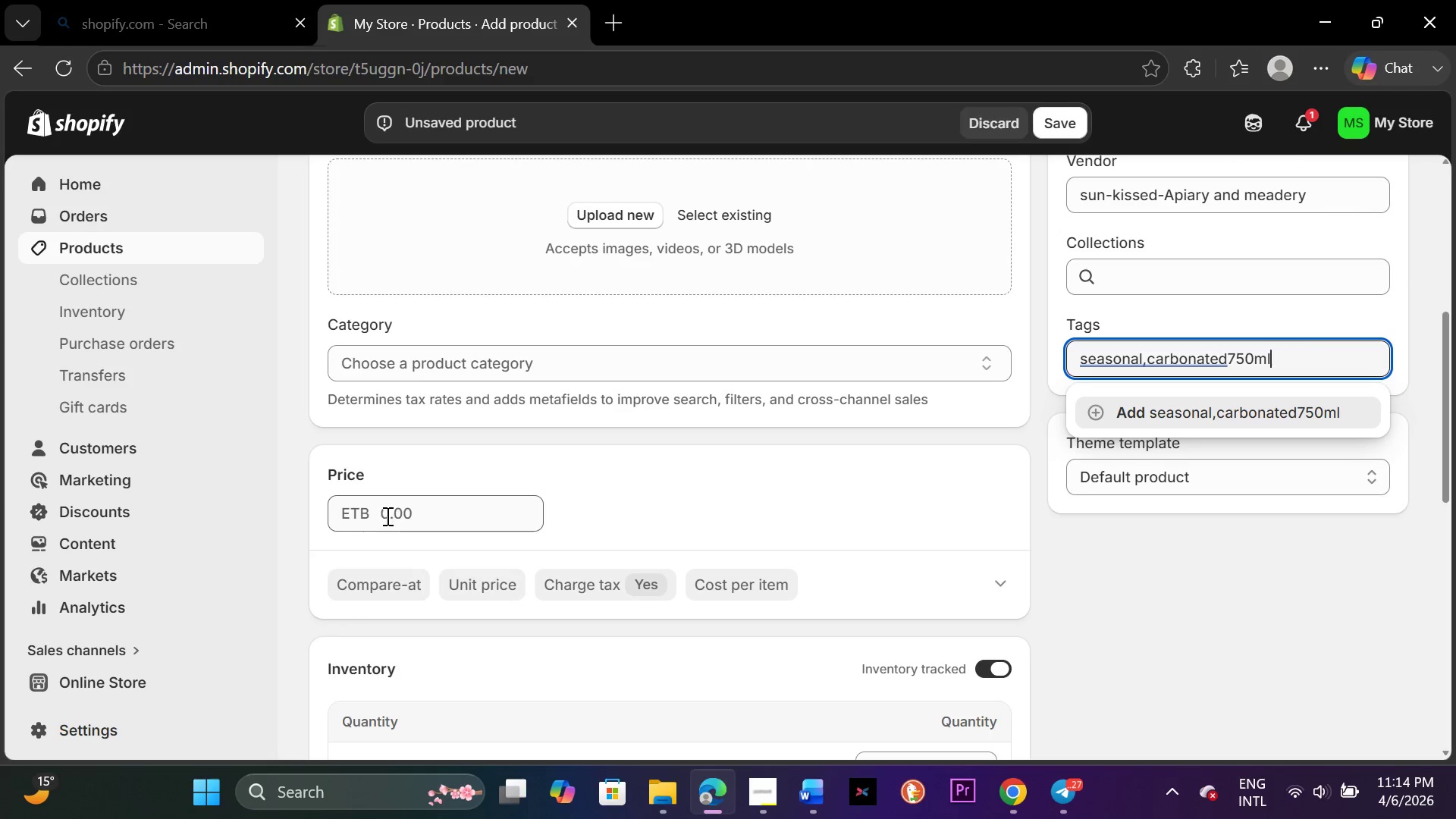 
left_click_drag(start_coordinate=[388, 513], to_coordinate=[379, 513])
 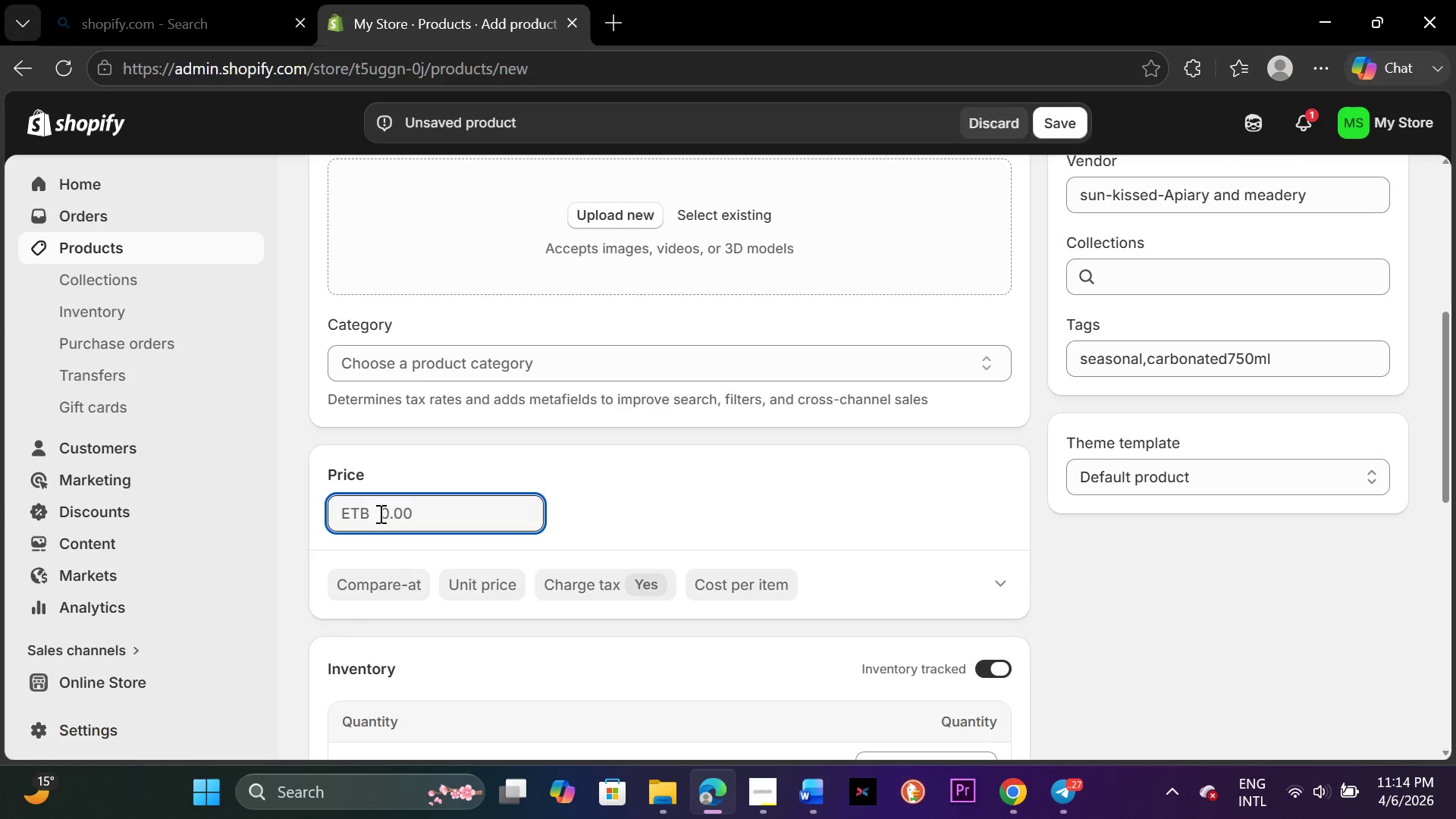 
type(22.00)
 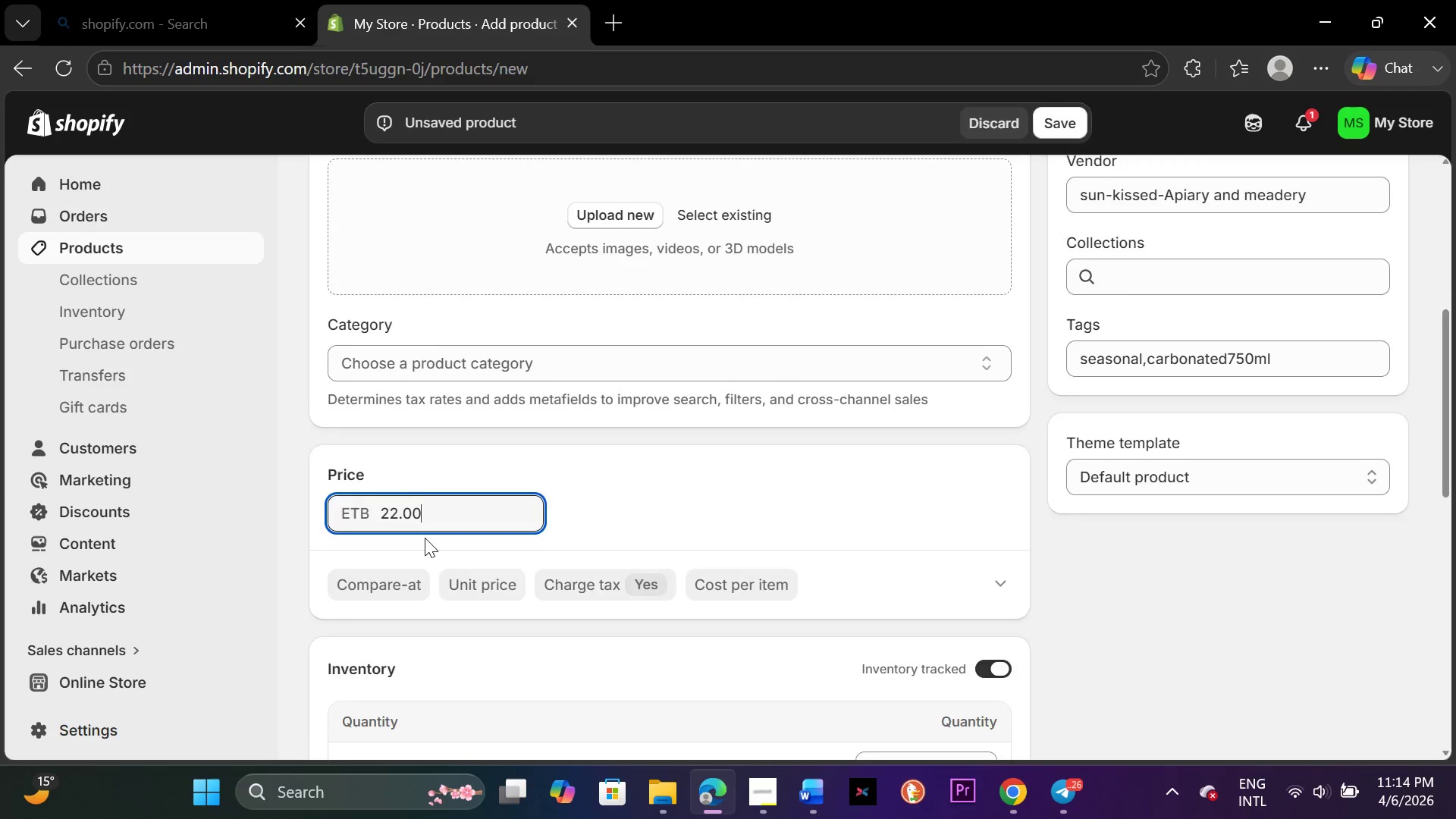 
scroll: coordinate [425, 538], scroll_direction: down, amount: 3.0
 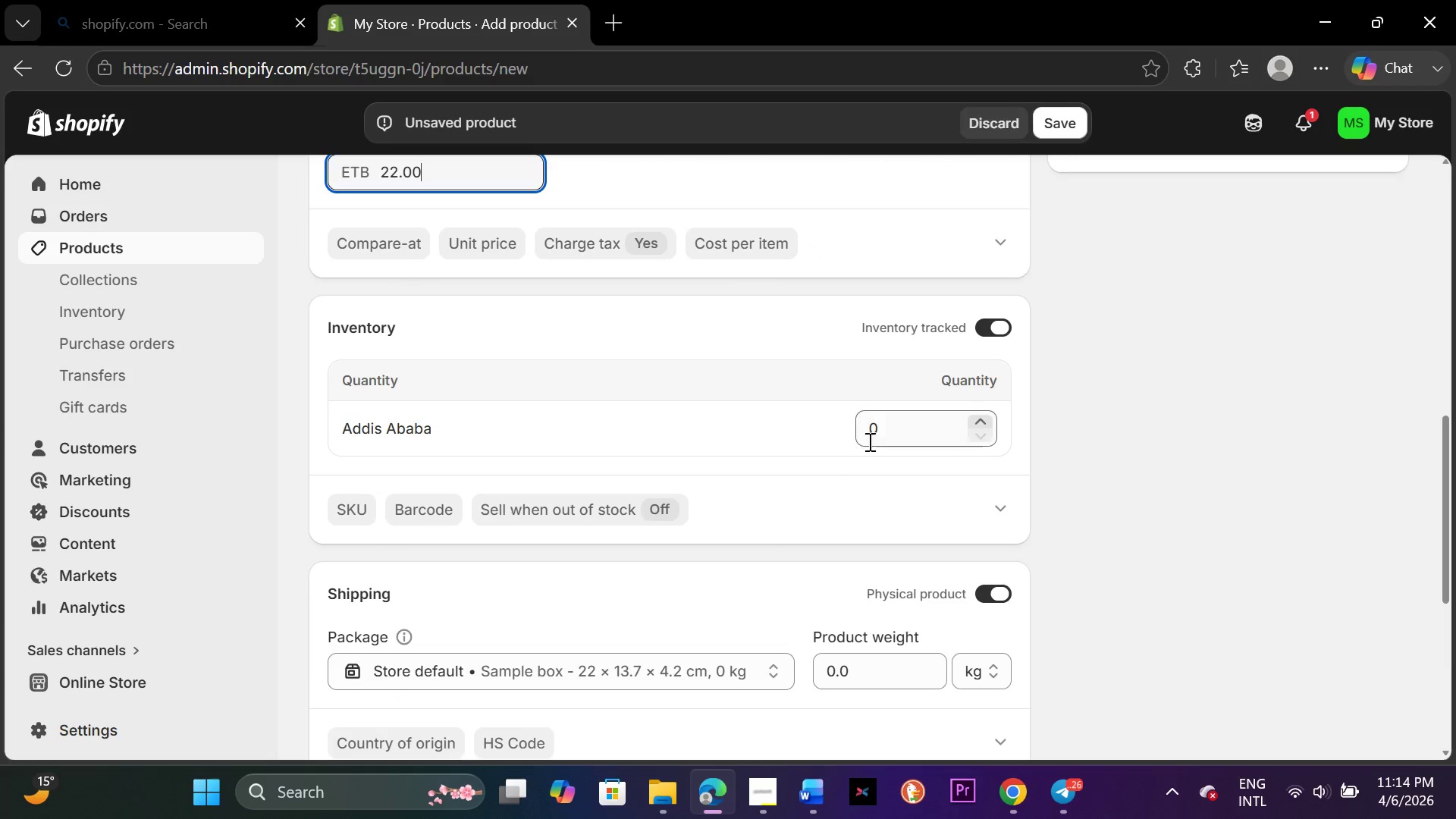 
left_click([868, 441])
 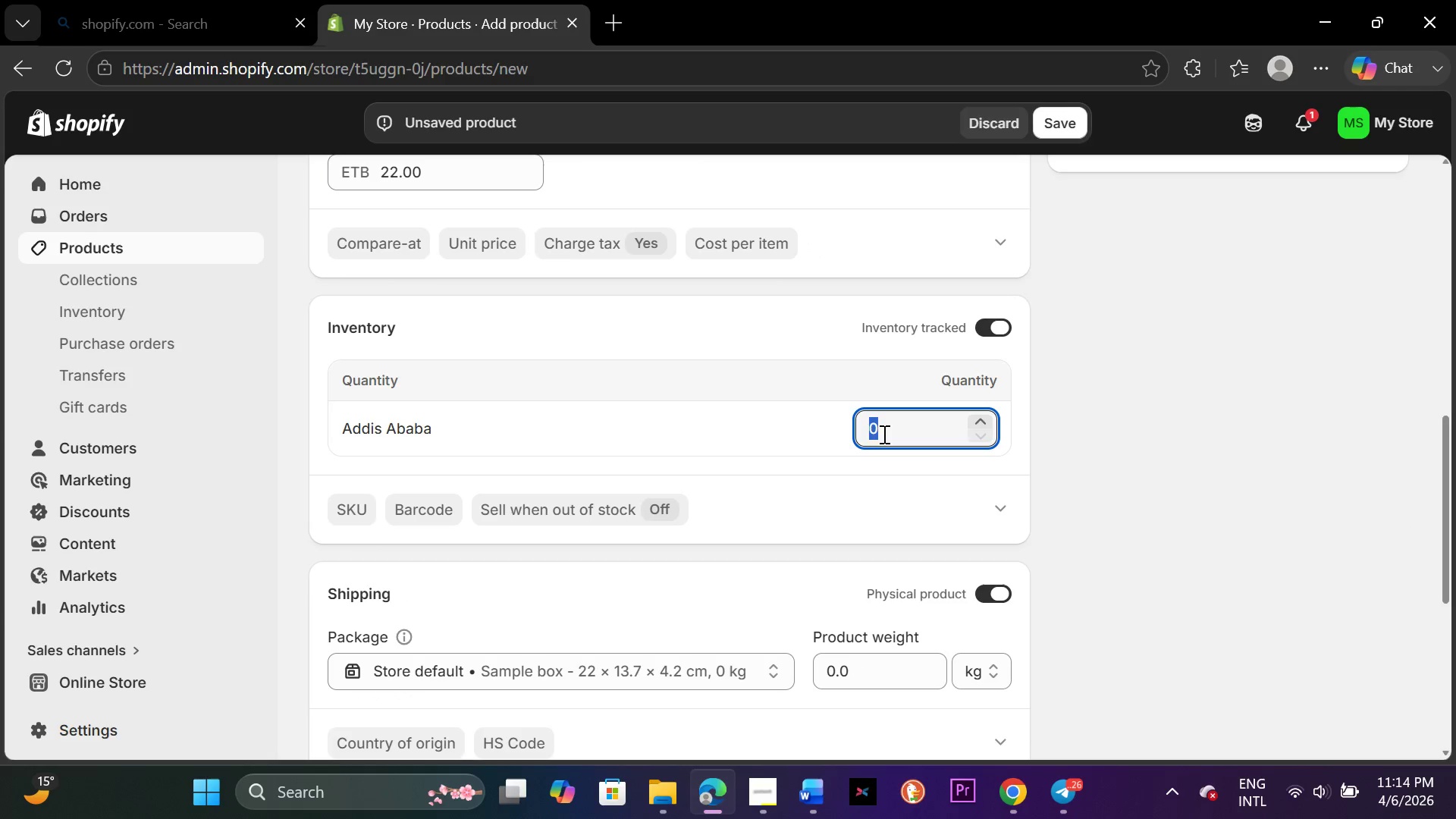 
type(45)
 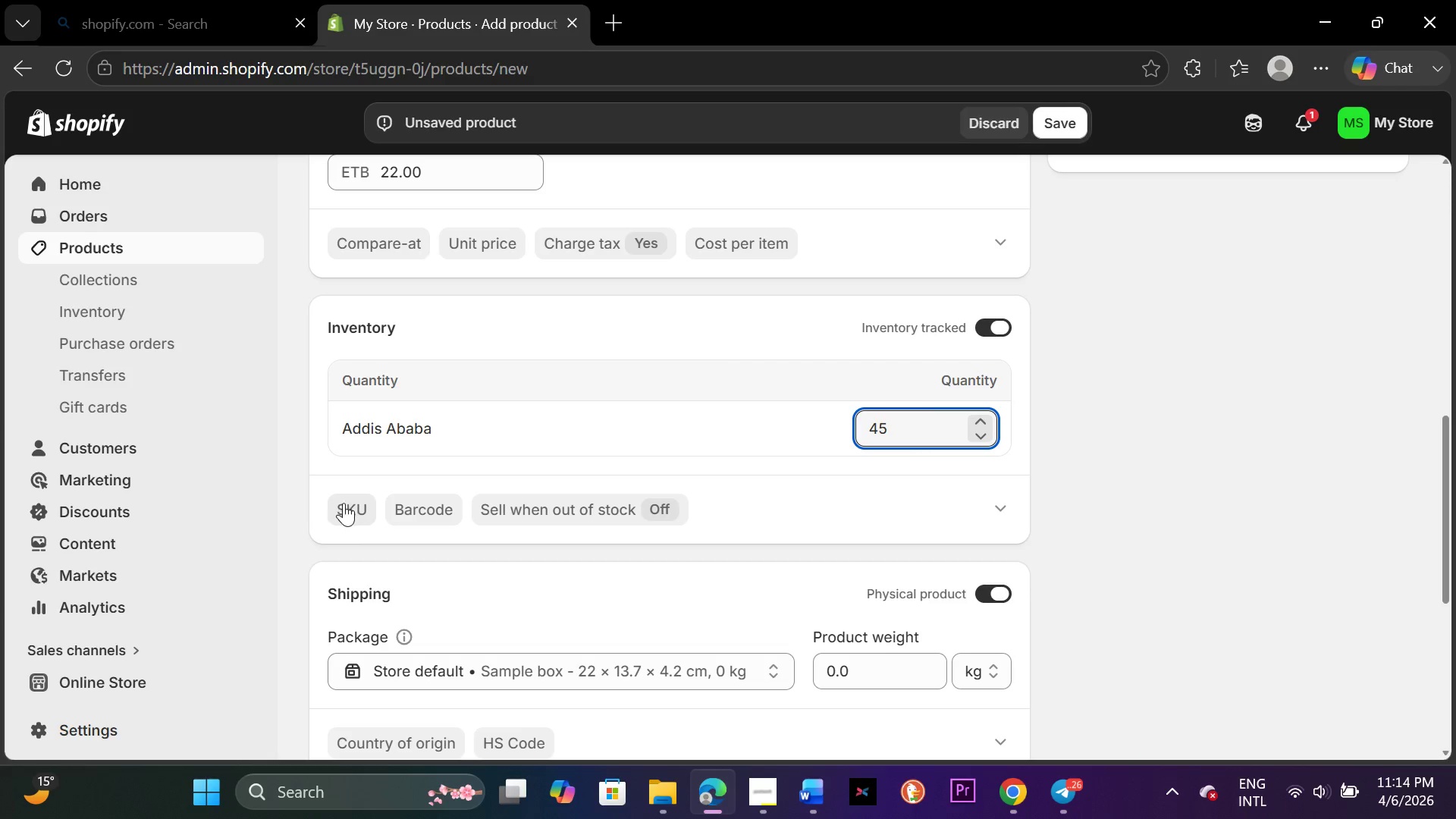 
left_click([343, 507])
 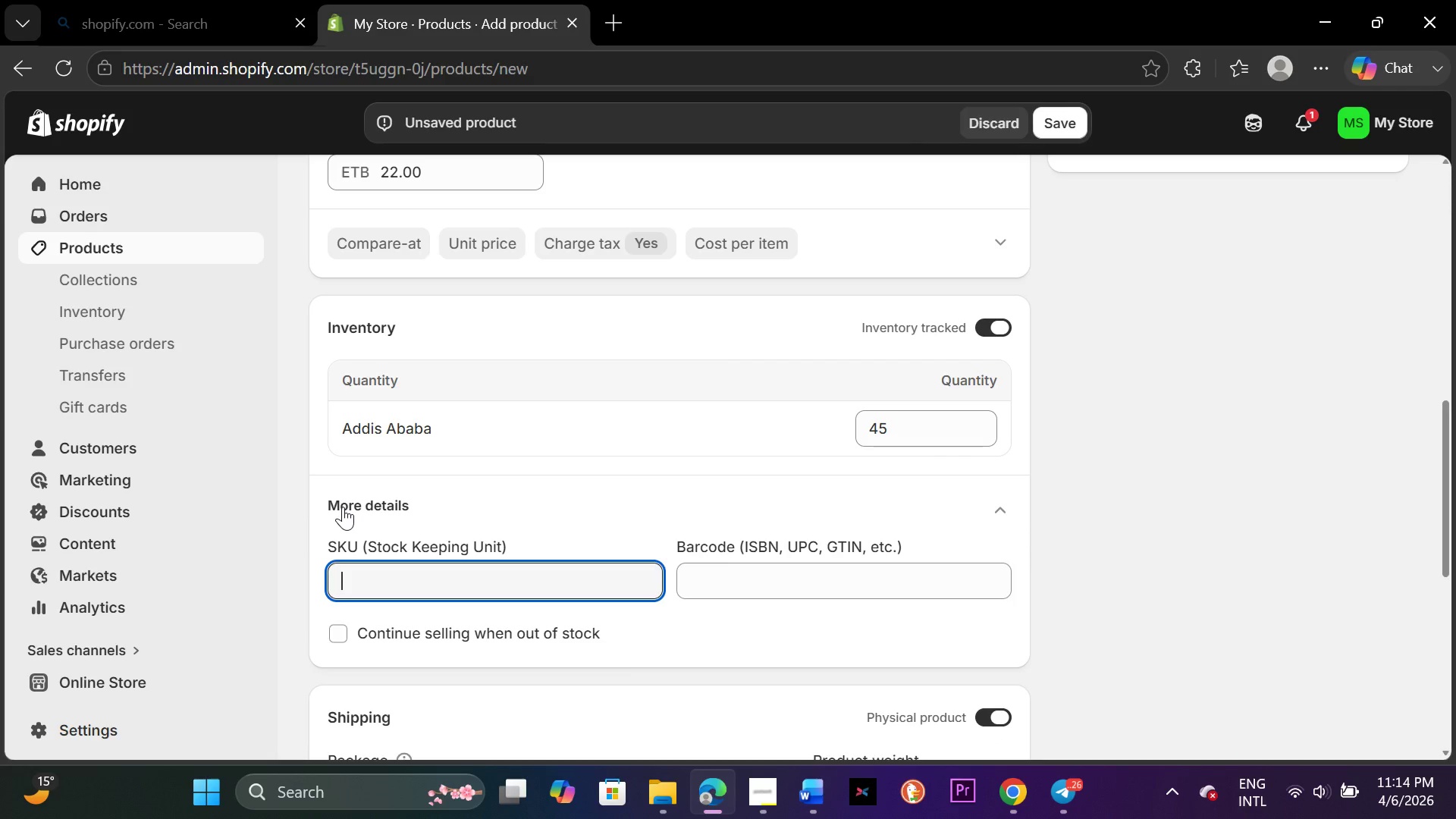 
type(SKW-24-CLVR)
 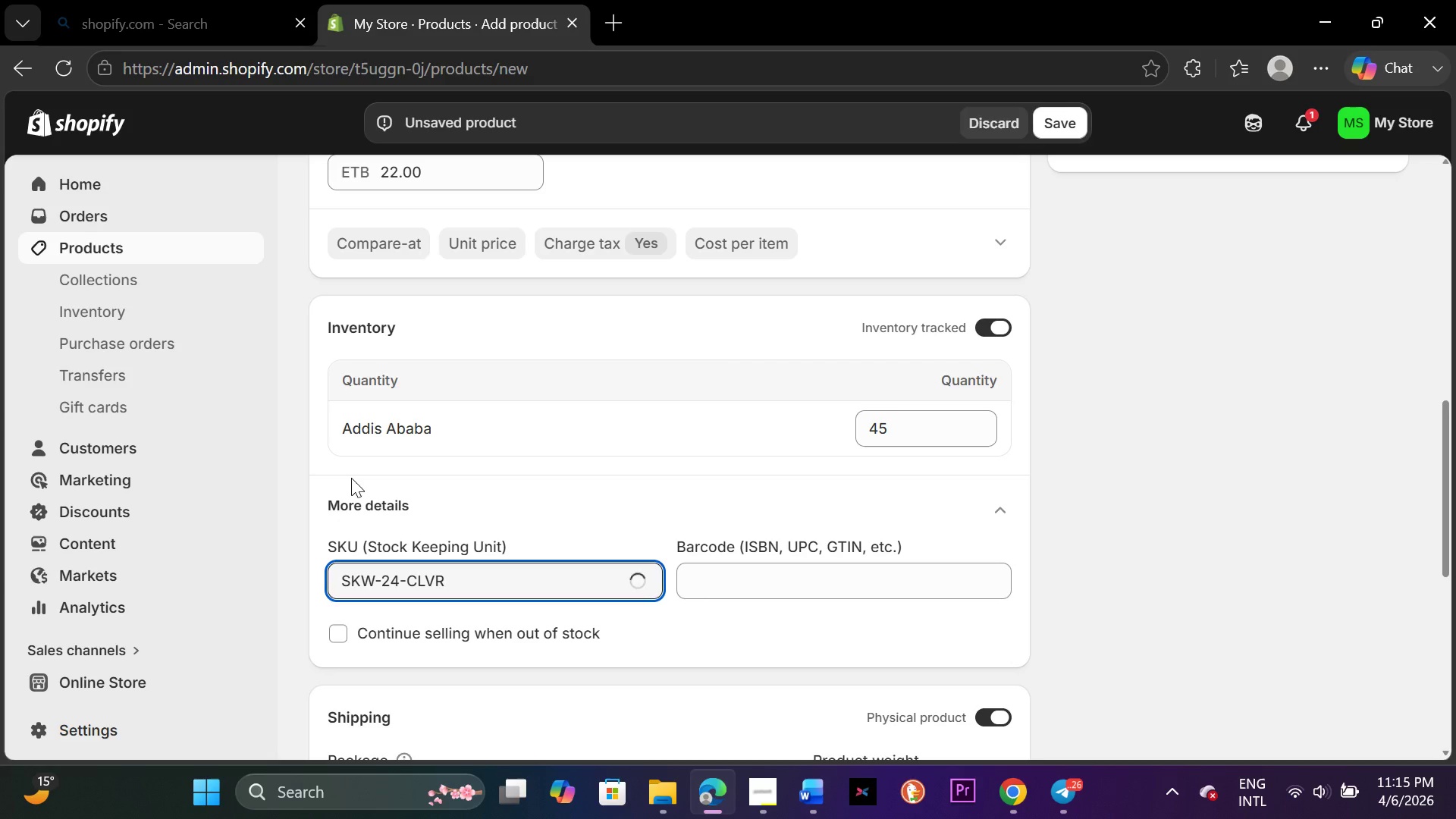 
scroll: coordinate [351, 478], scroll_direction: down, amount: 3.0
 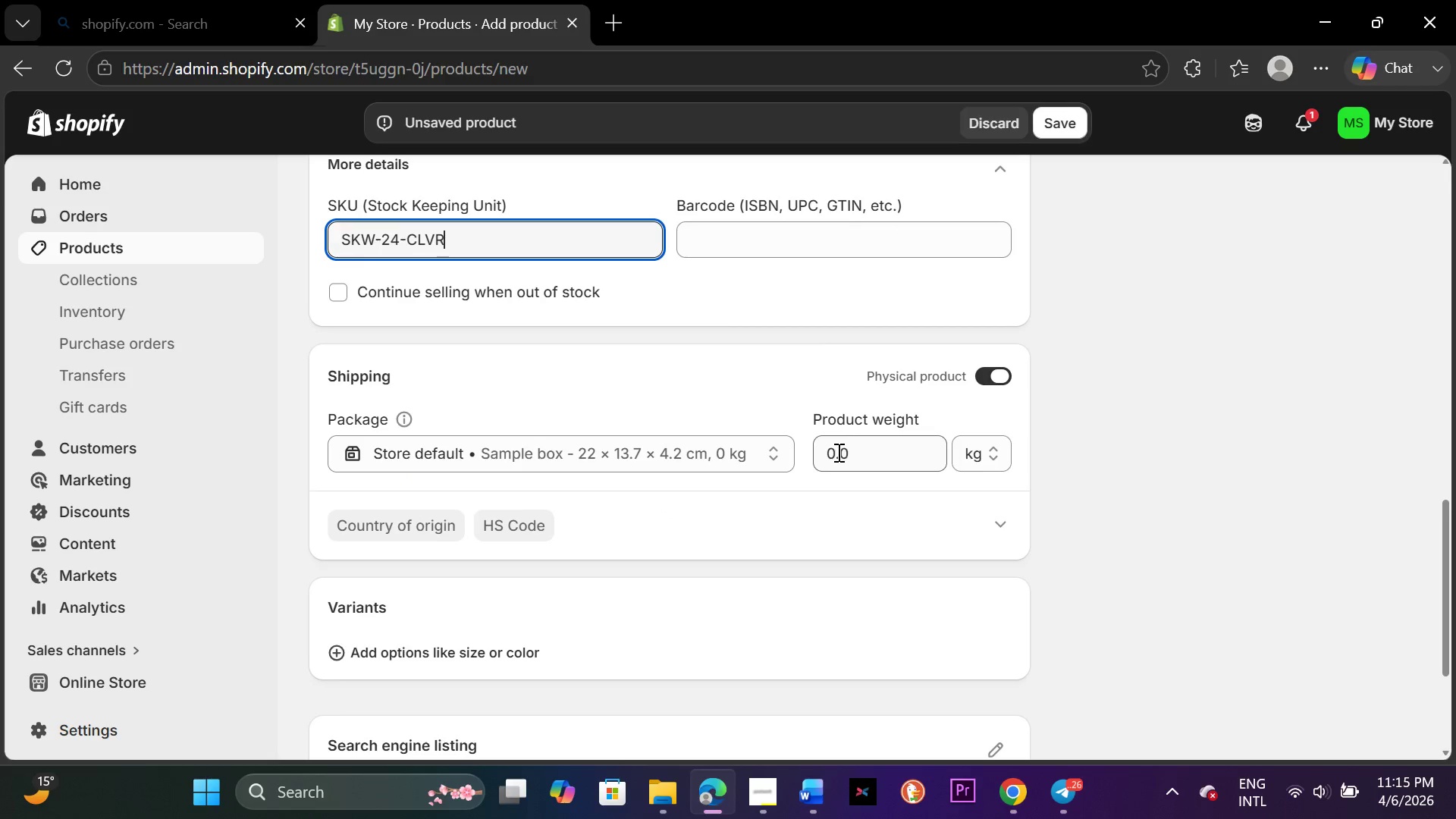 
left_click([836, 452])
 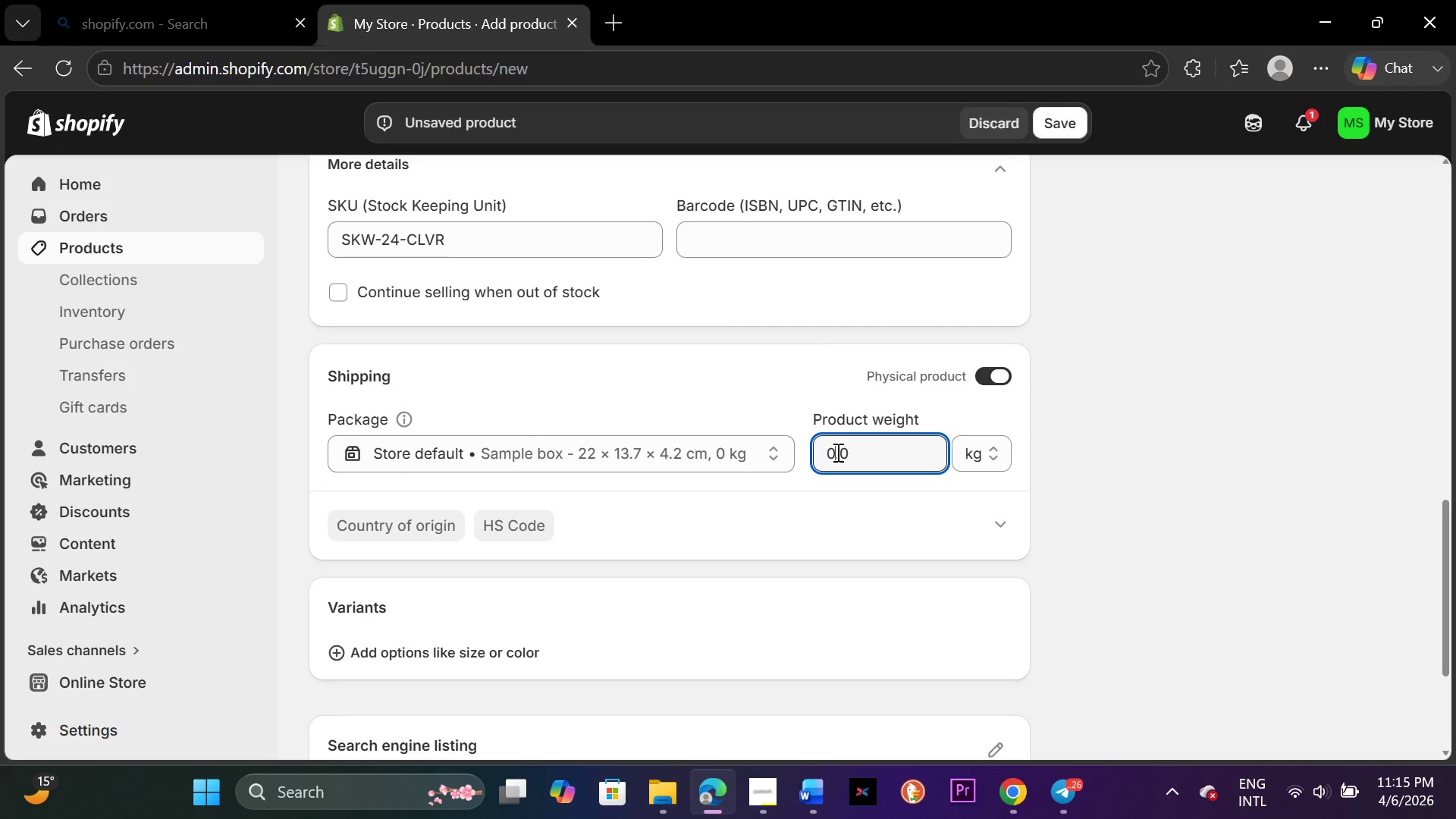 
key(Backspace)
 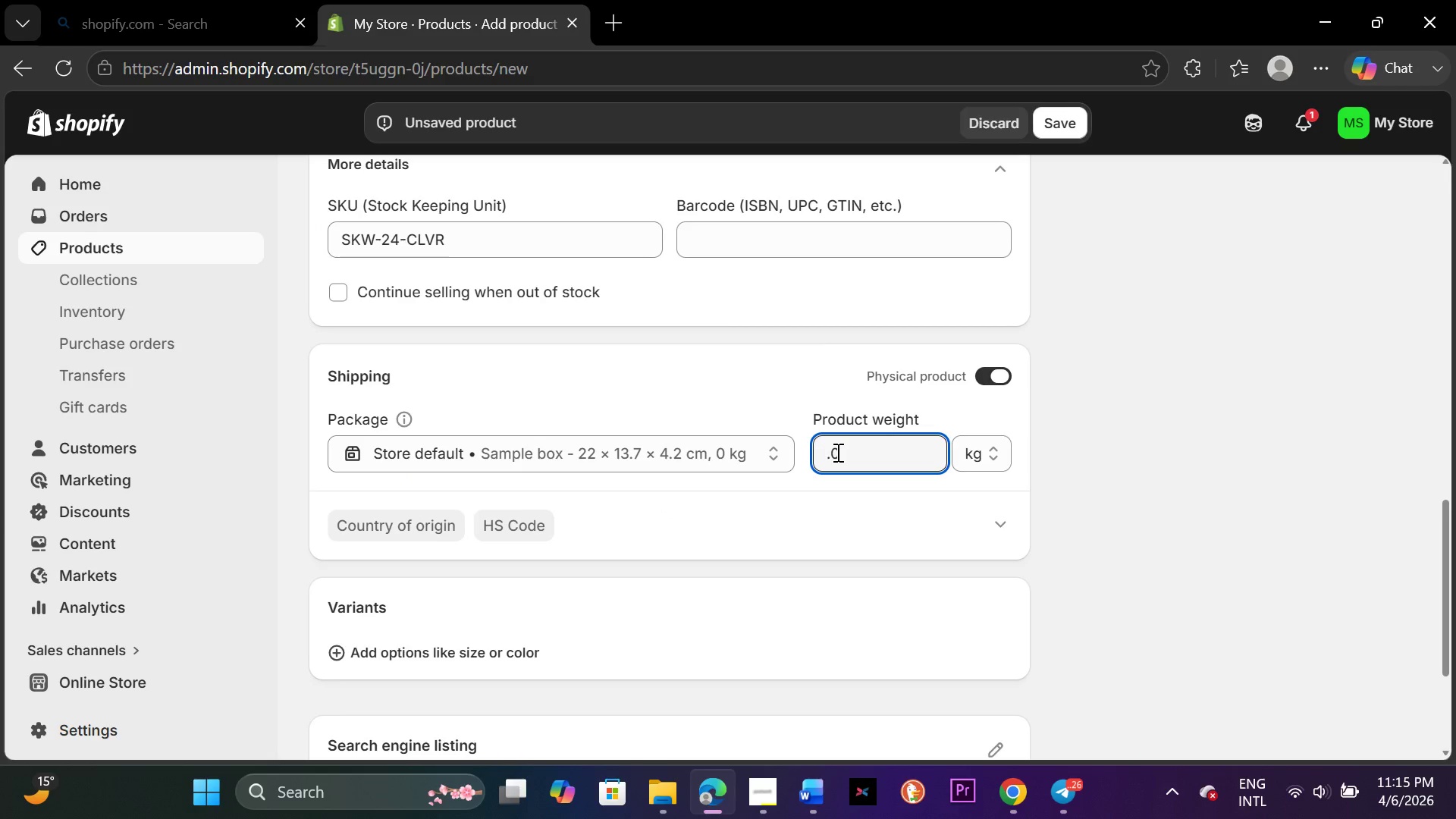 
key(3)
 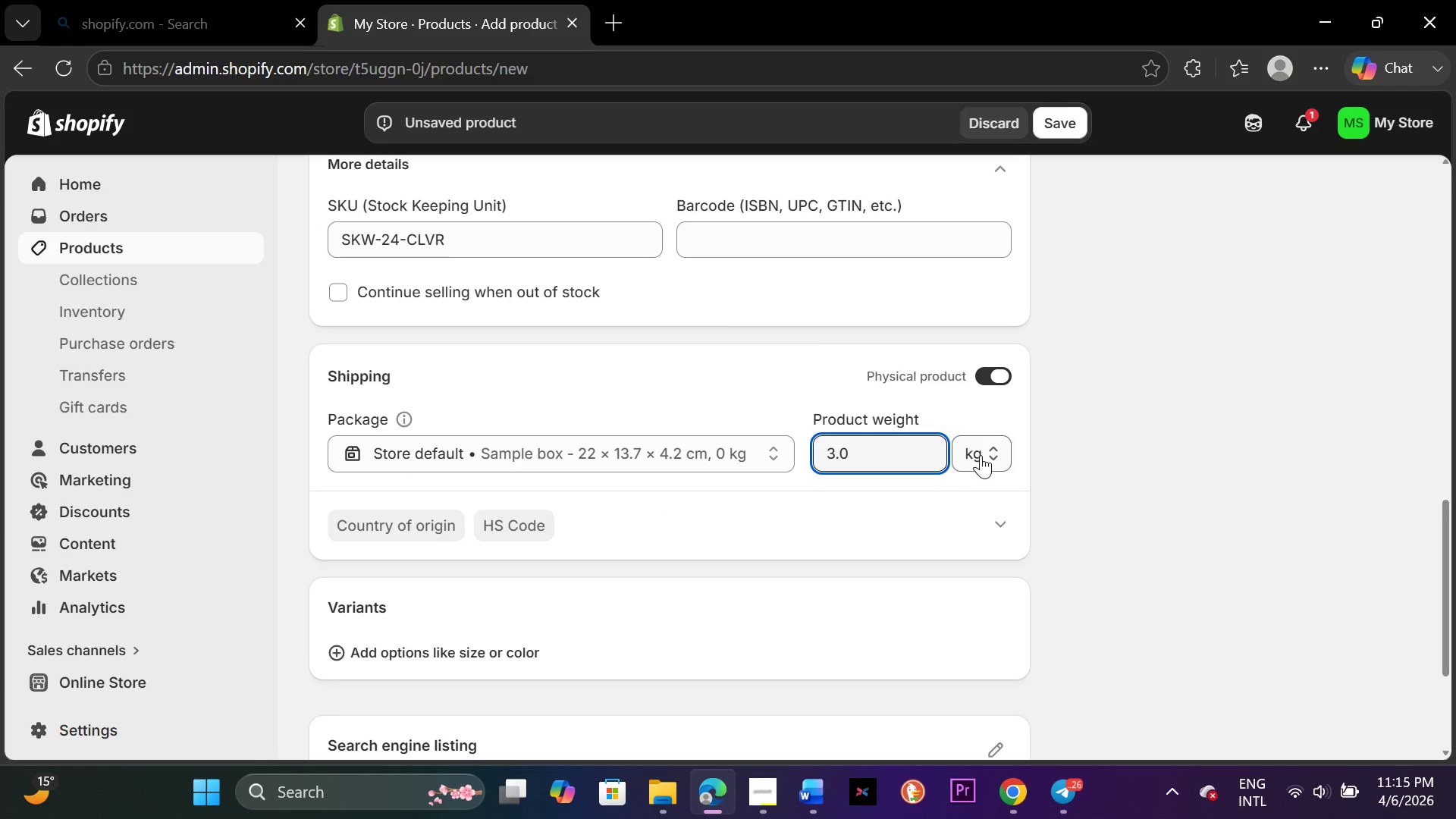 
left_click([986, 450])
 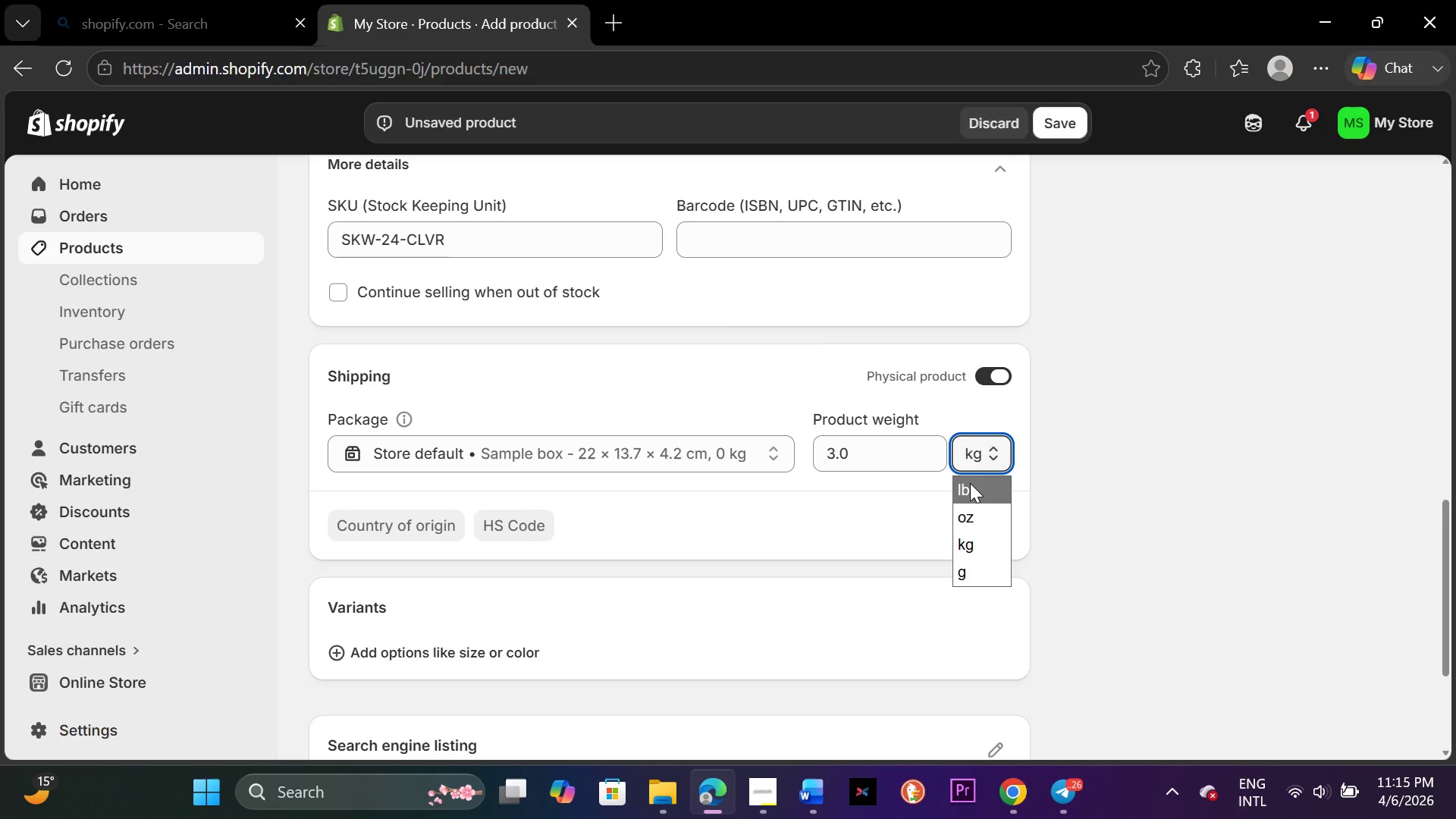 
left_click([970, 483])
 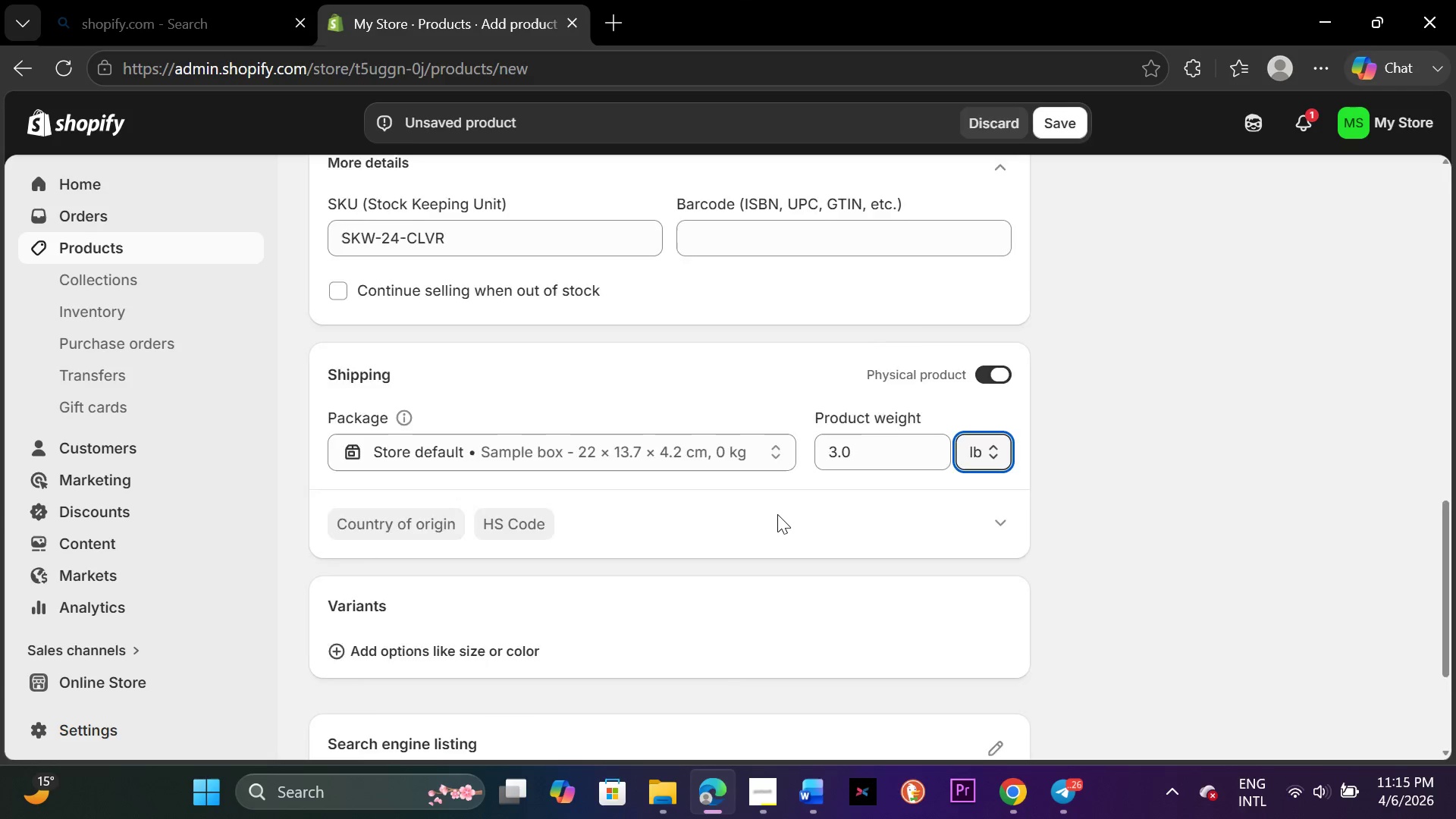 
scroll: coordinate [777, 514], scroll_direction: down, amount: 5.0
 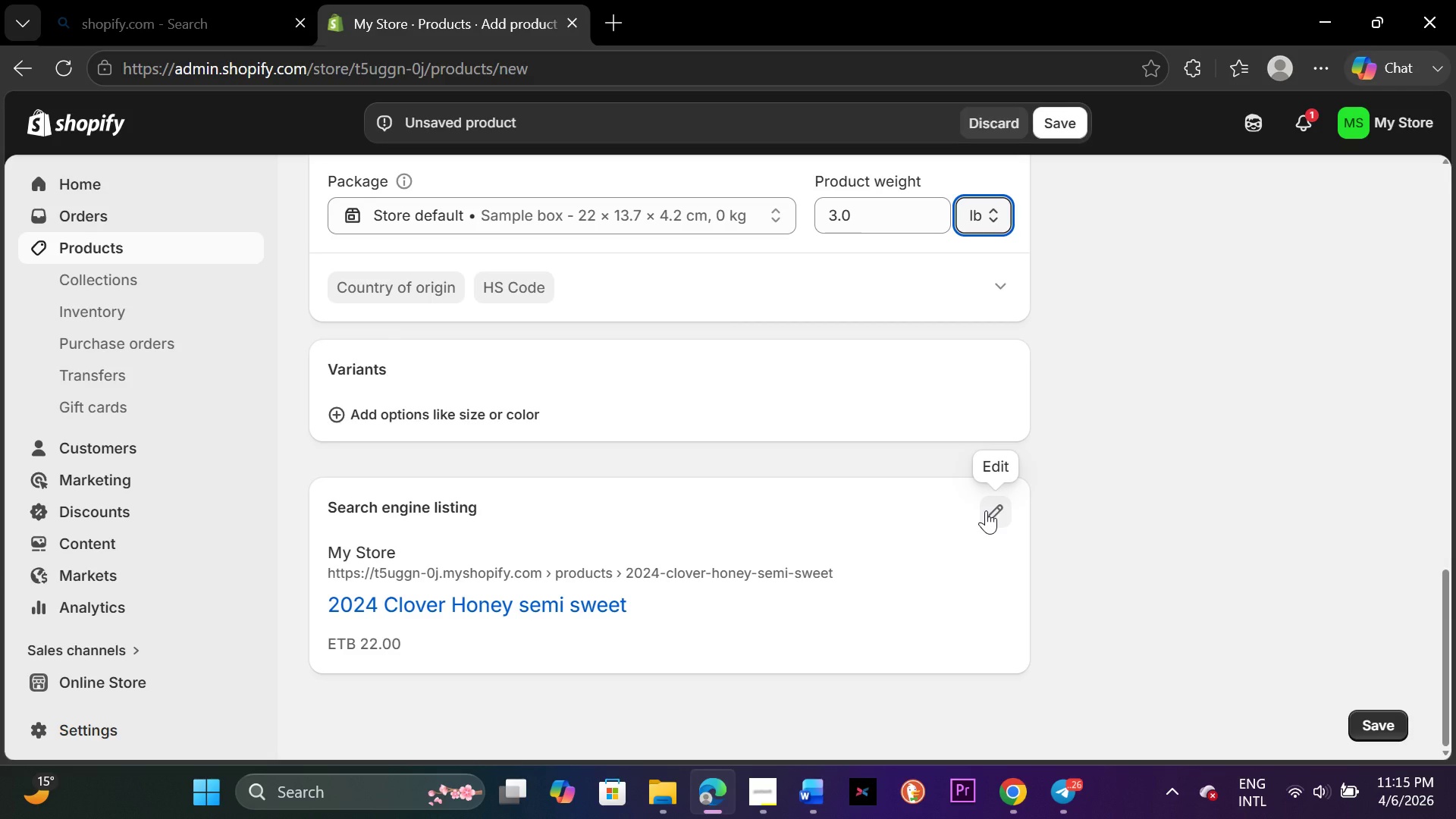 
left_click([986, 510])
 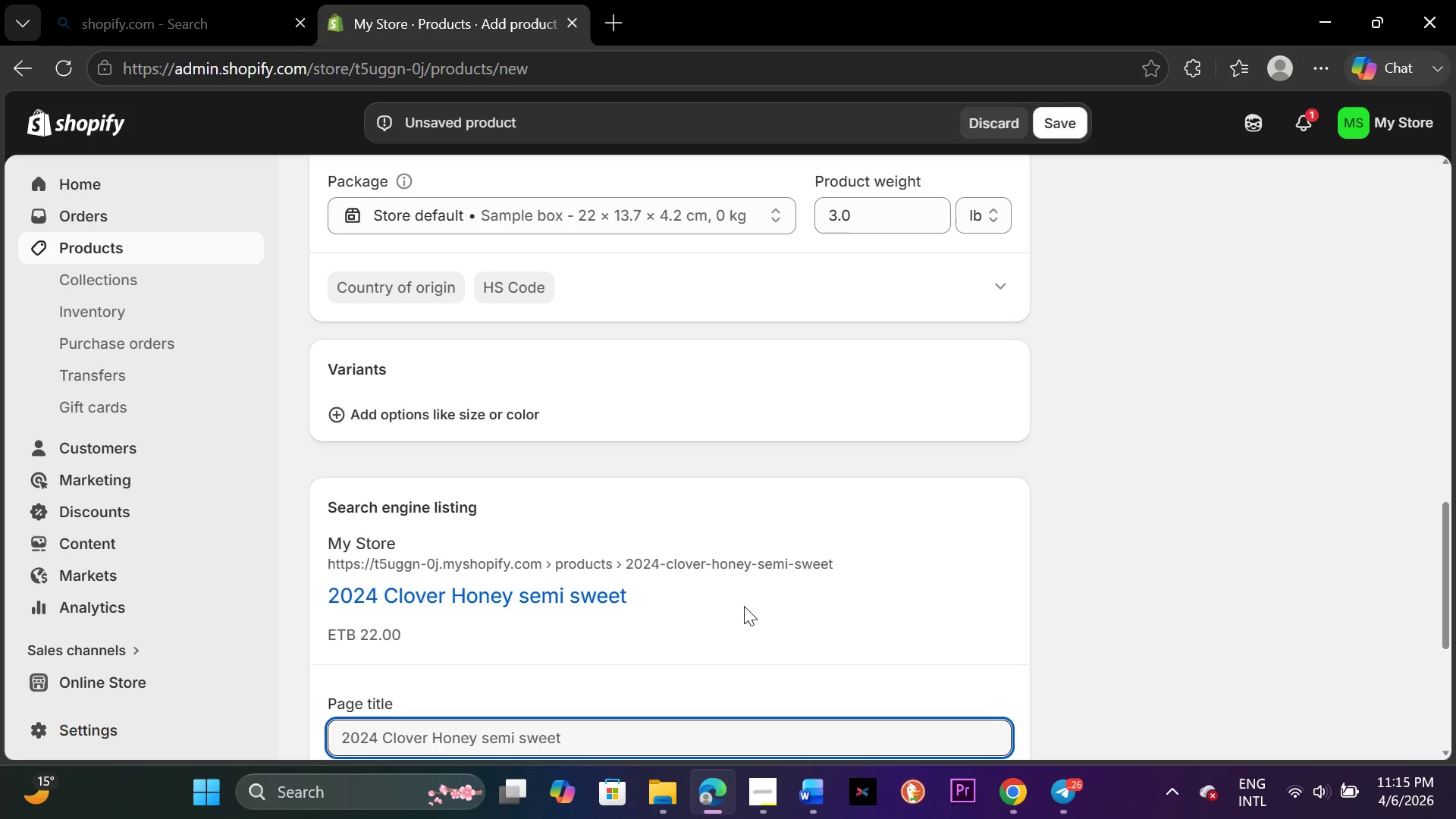 
scroll: coordinate [716, 610], scroll_direction: down, amount: 4.0
 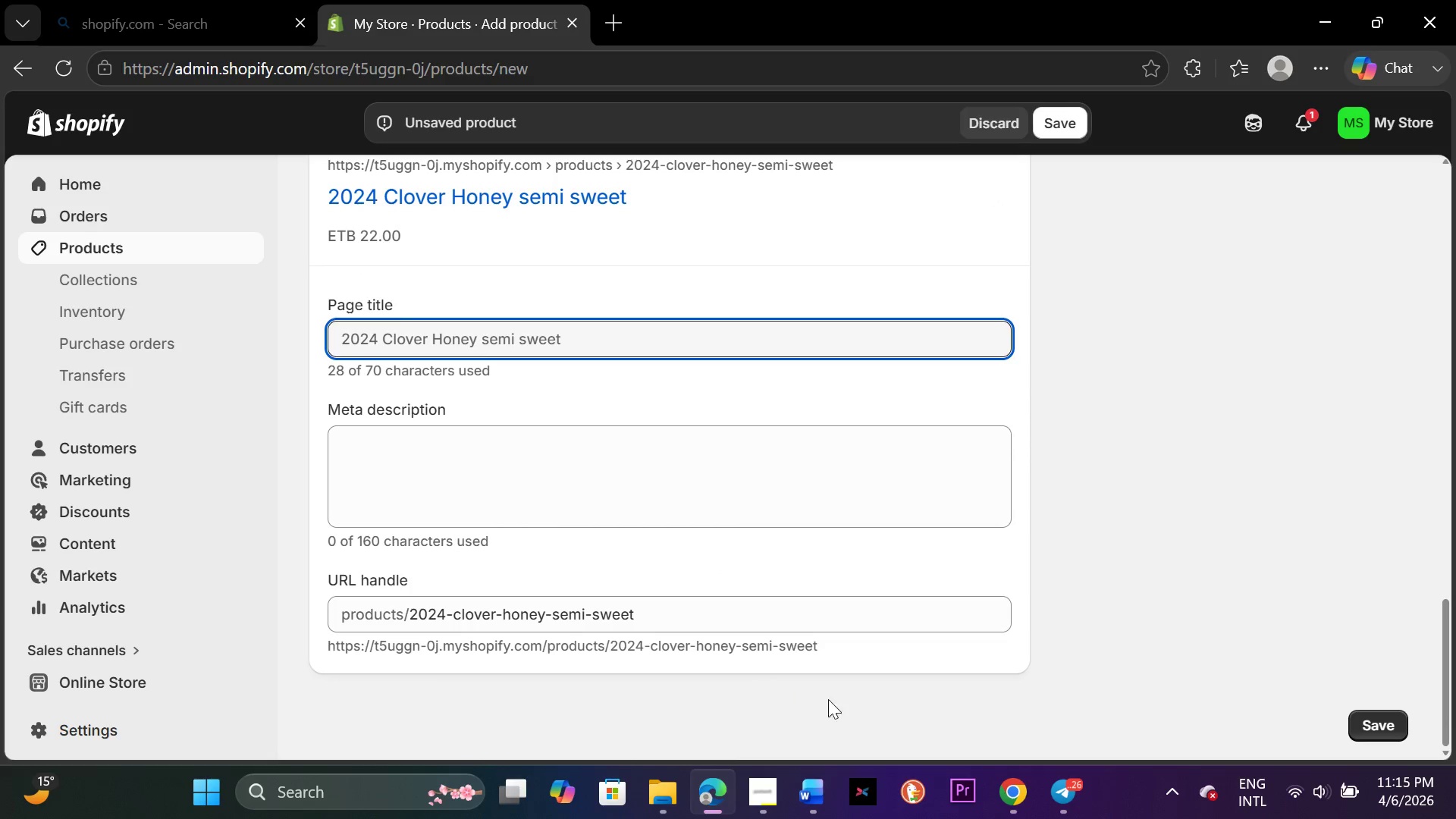 
left_click([814, 783])
 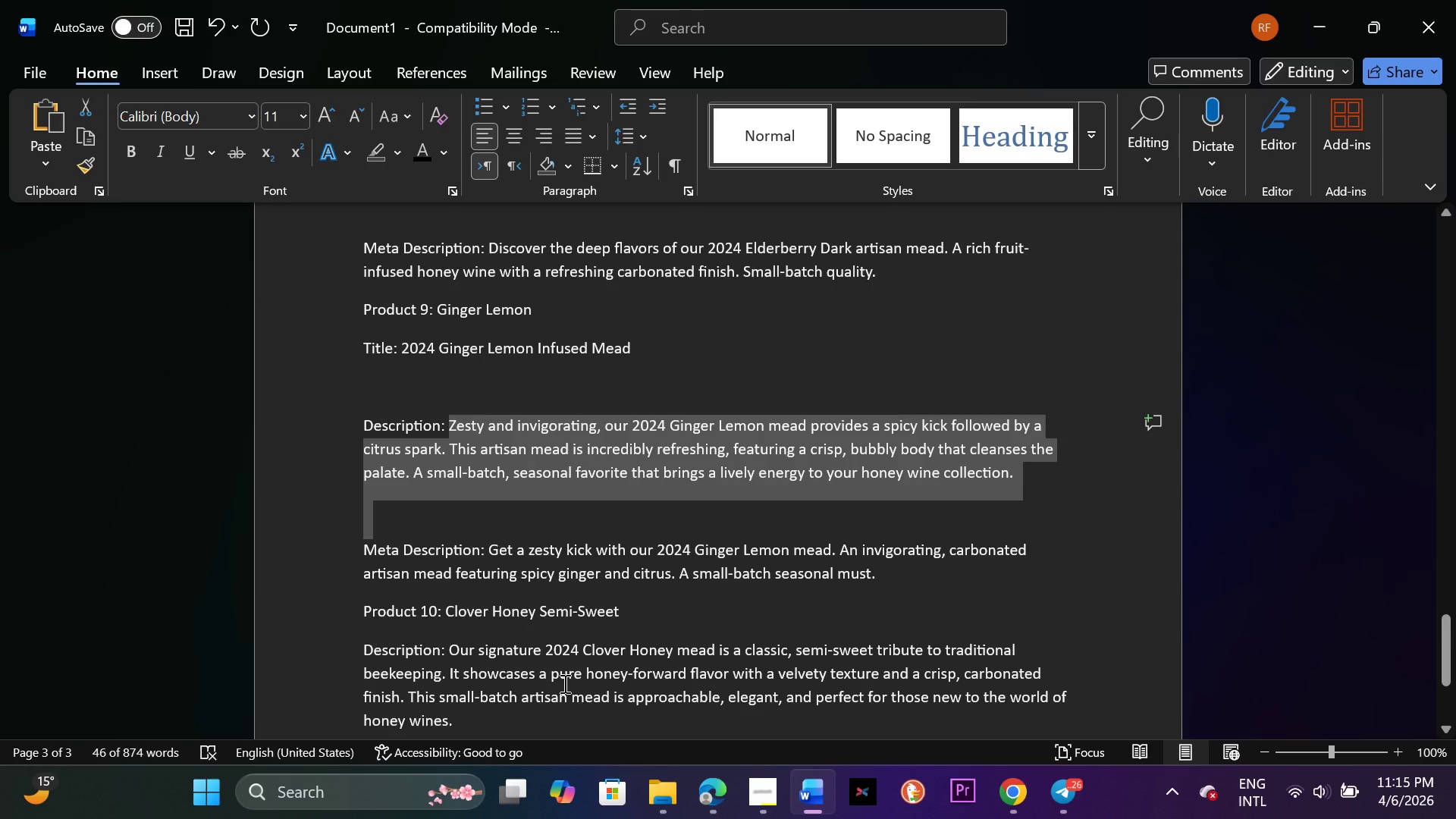 
scroll: coordinate [563, 683], scroll_direction: down, amount: 4.0
 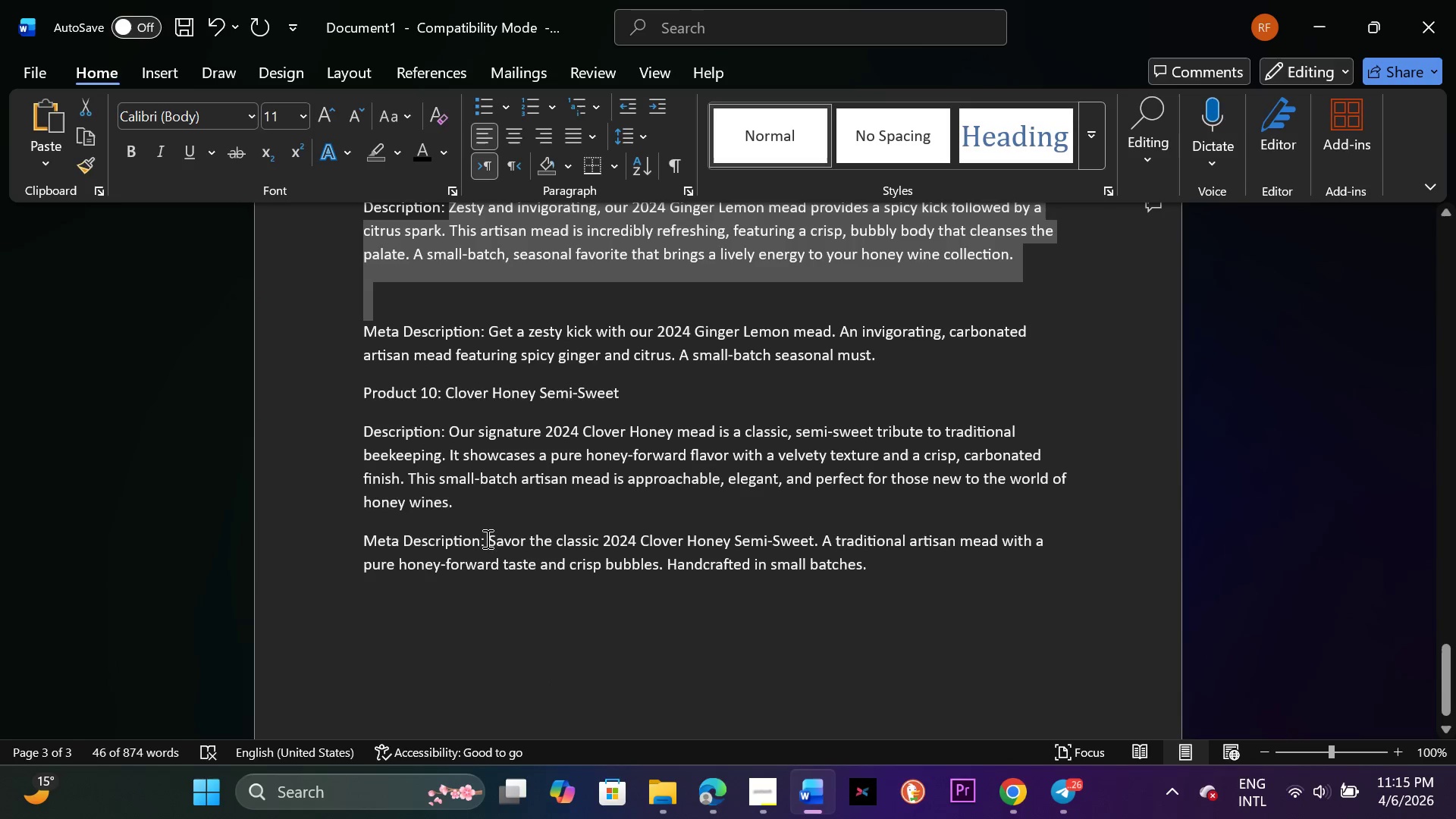 
left_click_drag(start_coordinate=[486, 539], to_coordinate=[880, 584])
 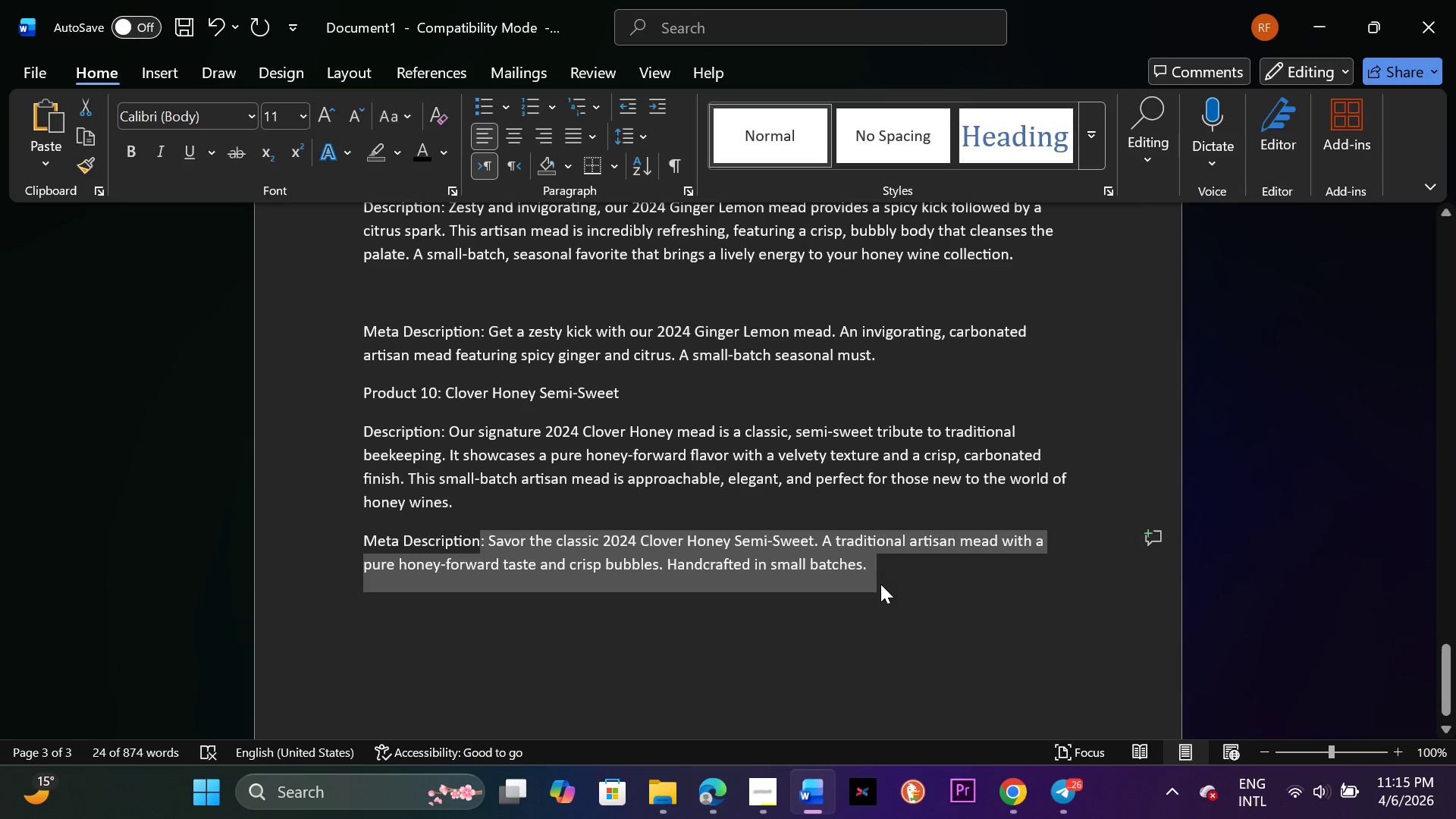 
key(Control+C)
 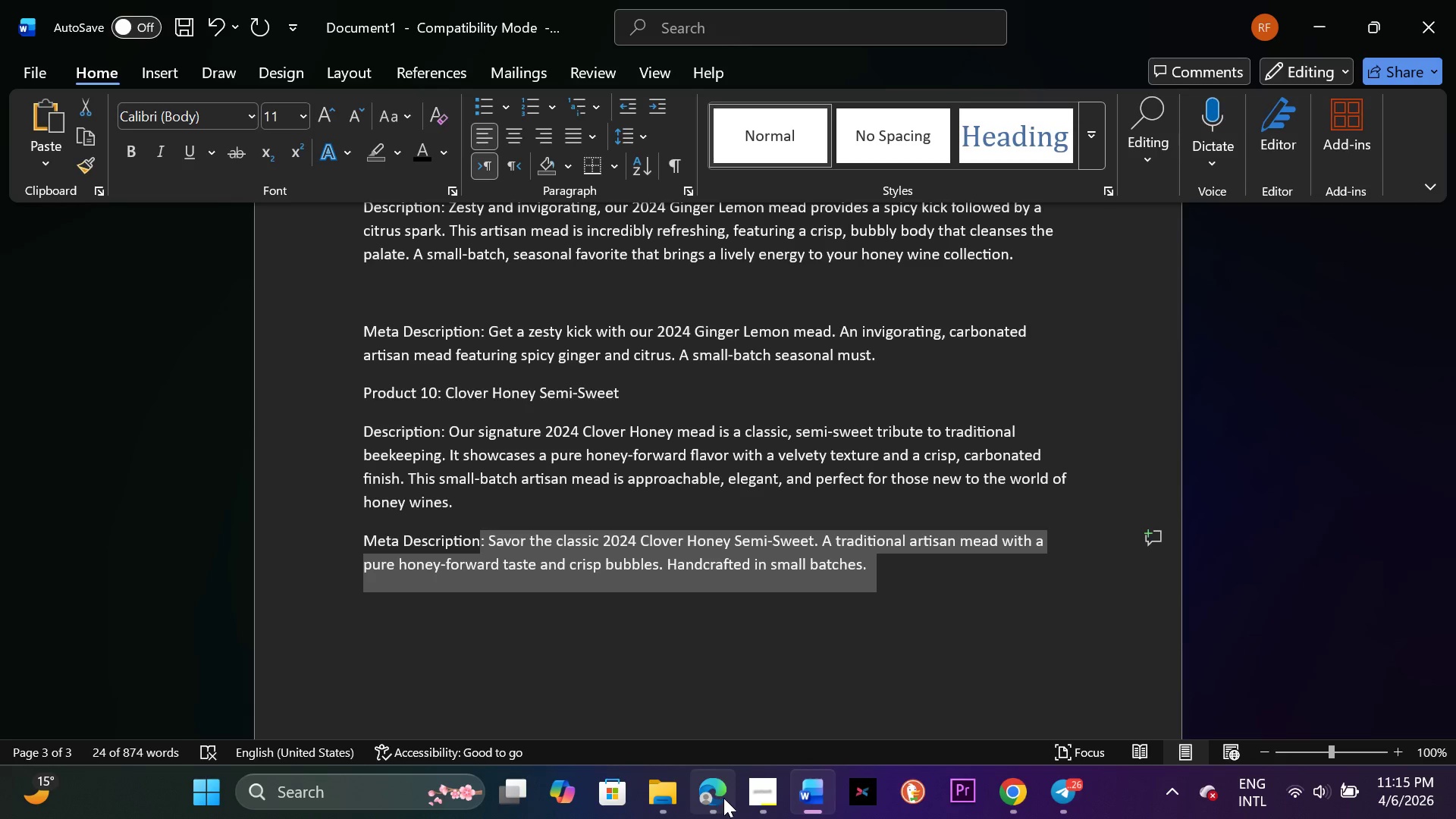 
left_click([723, 798])
 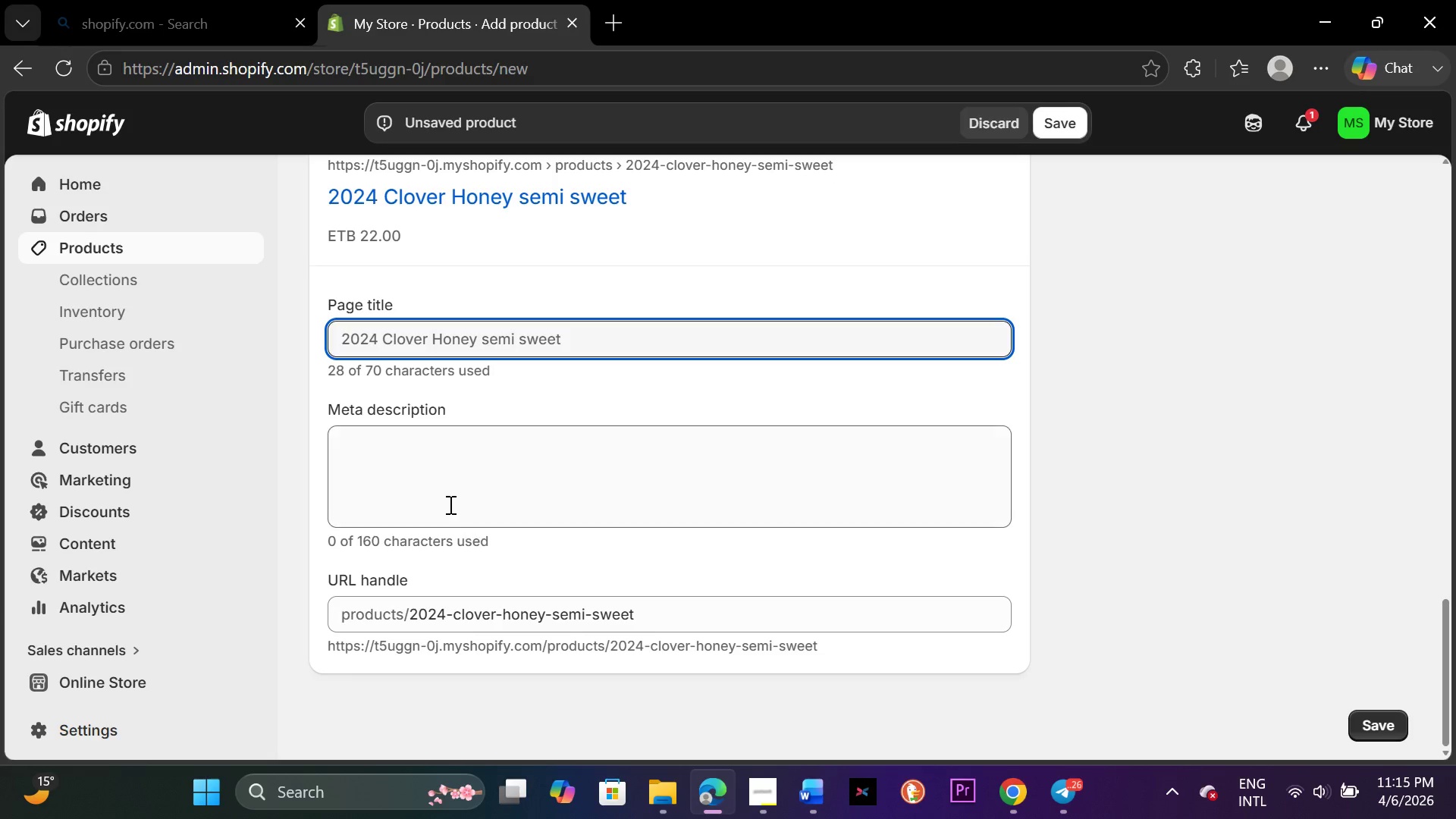 
left_click([437, 494])
 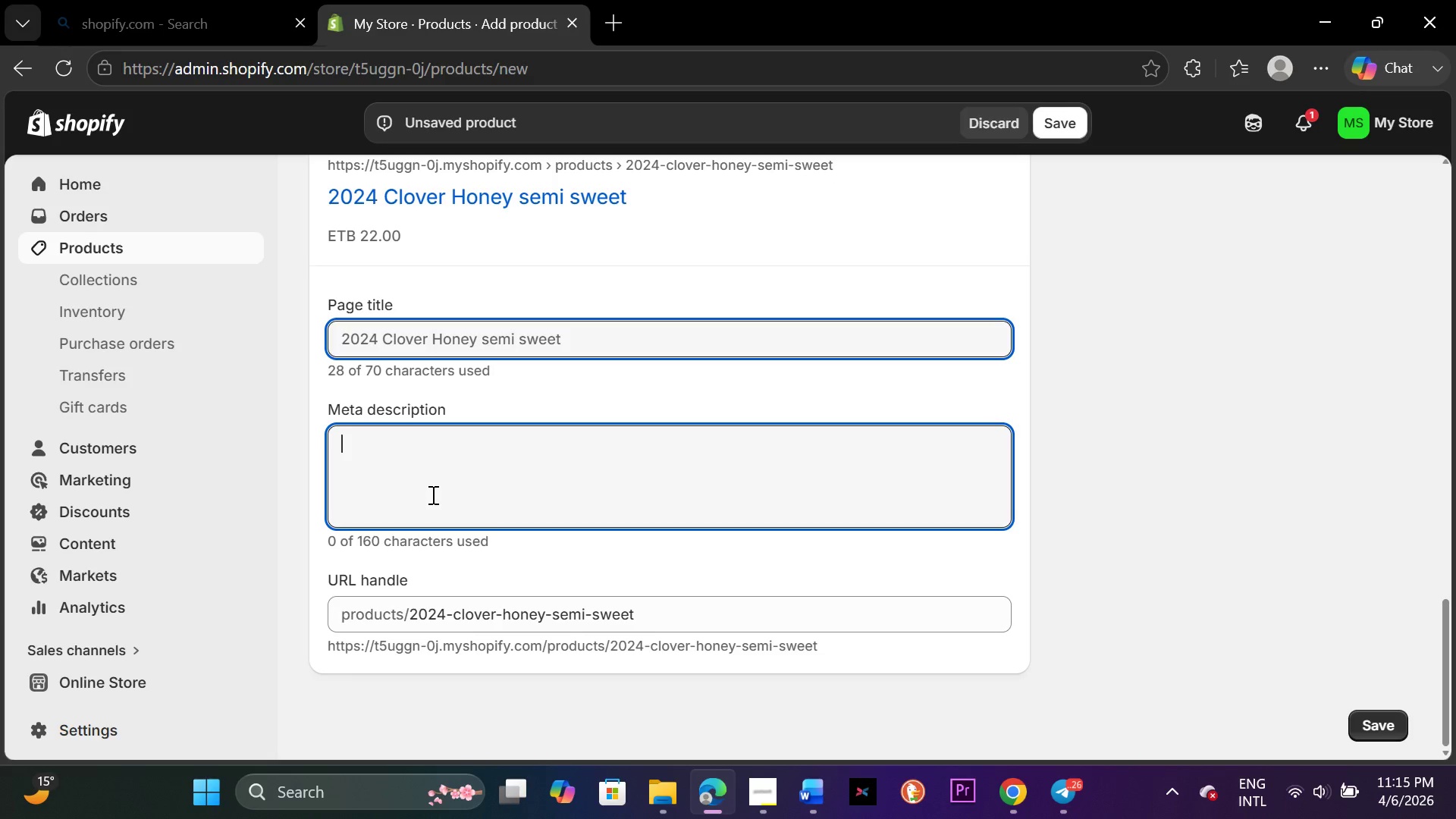 
key(Control+V)
 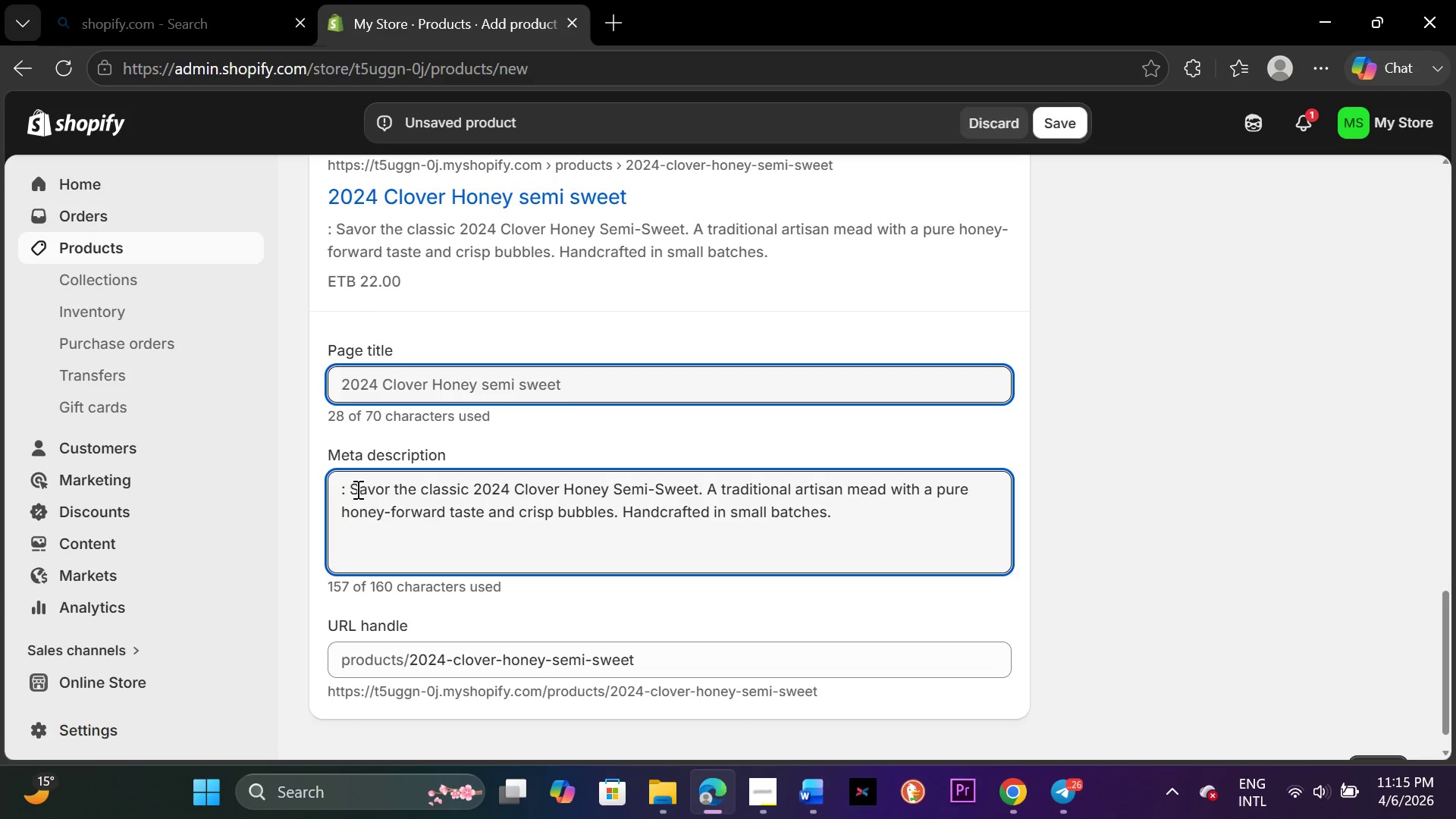 
left_click([352, 488])
 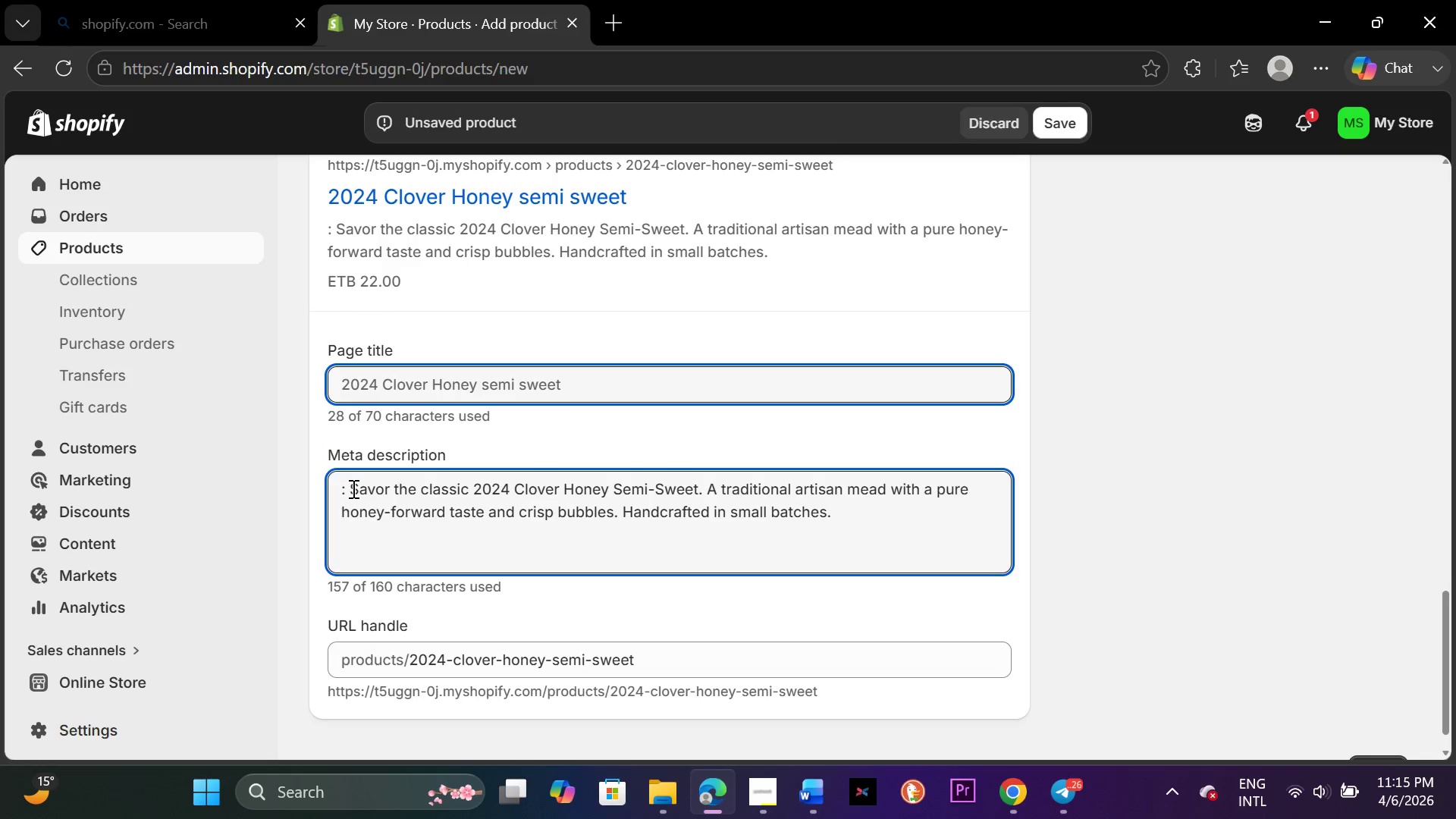 
key(Backspace)
 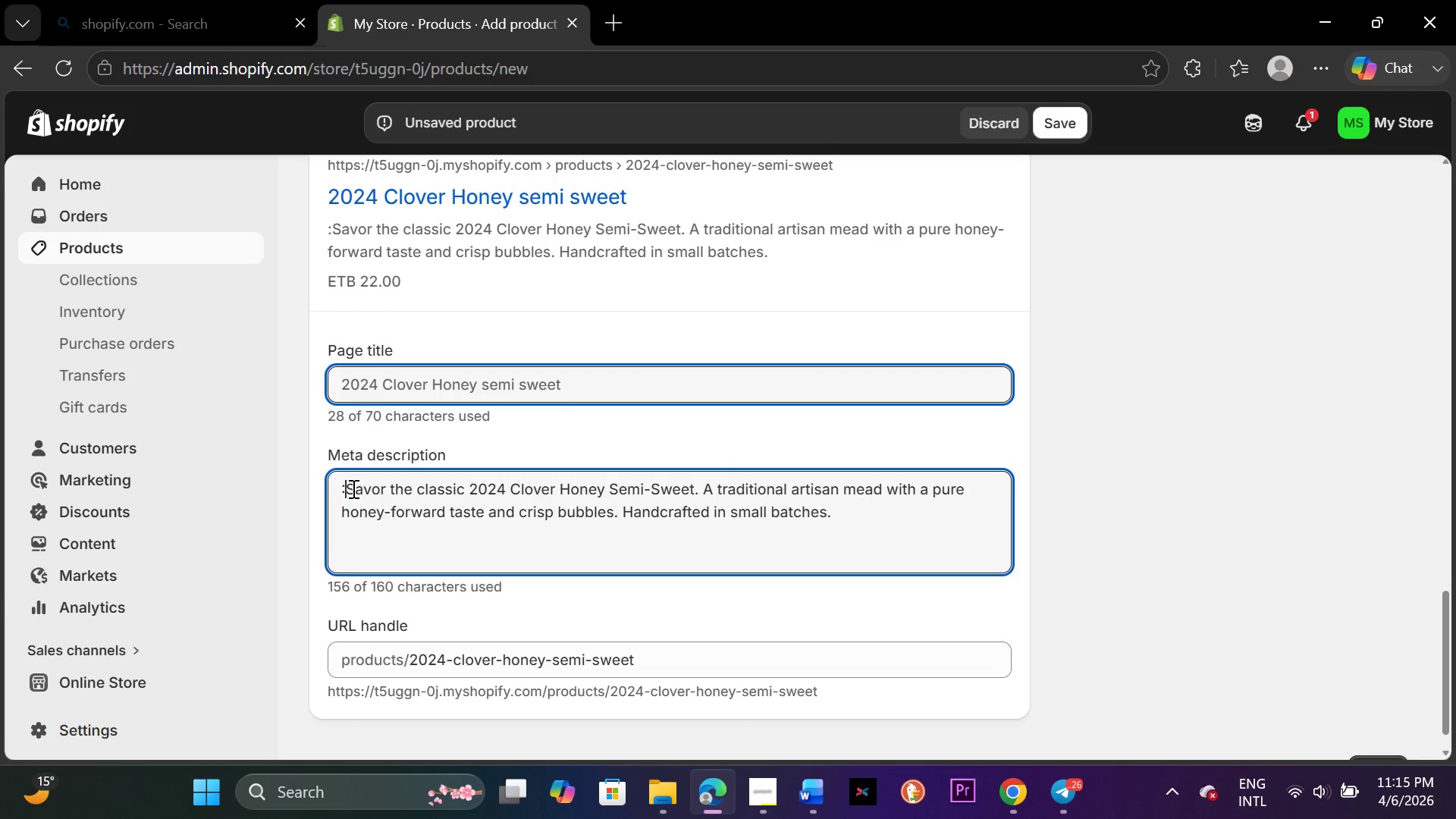 
key(Backspace)
 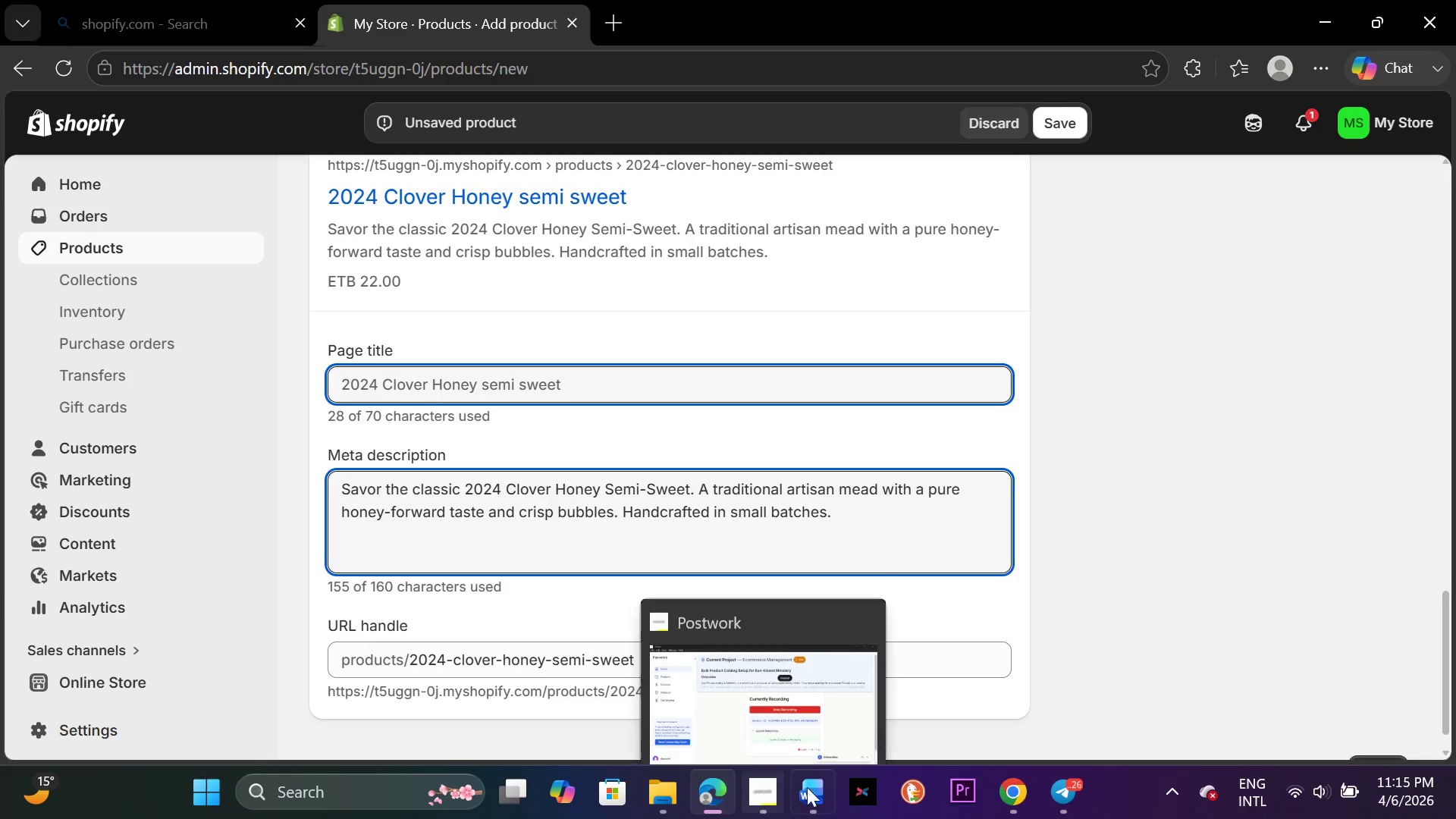 
left_click([823, 789])
 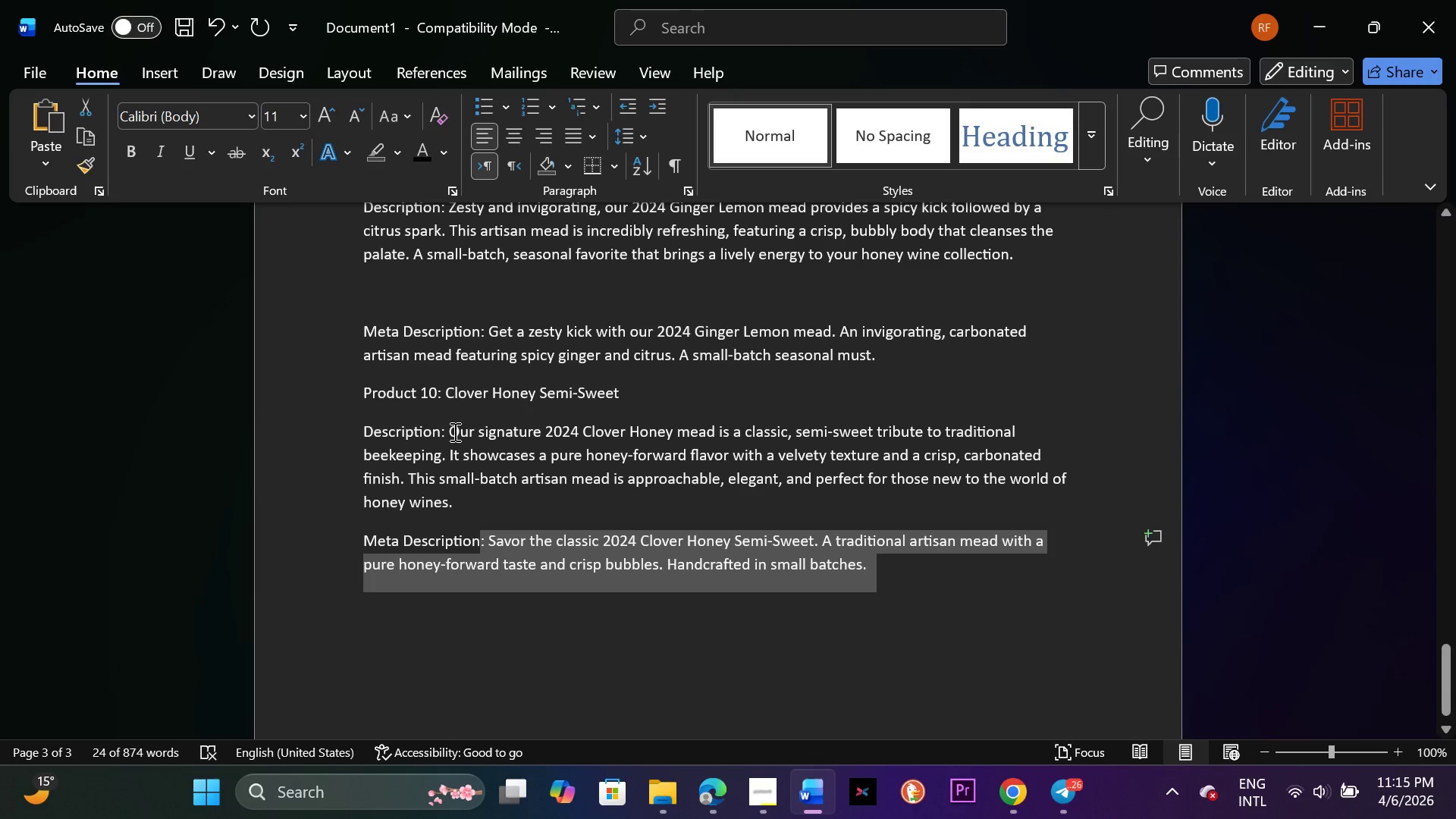 
left_click_drag(start_coordinate=[450, 428], to_coordinate=[521, 499])
 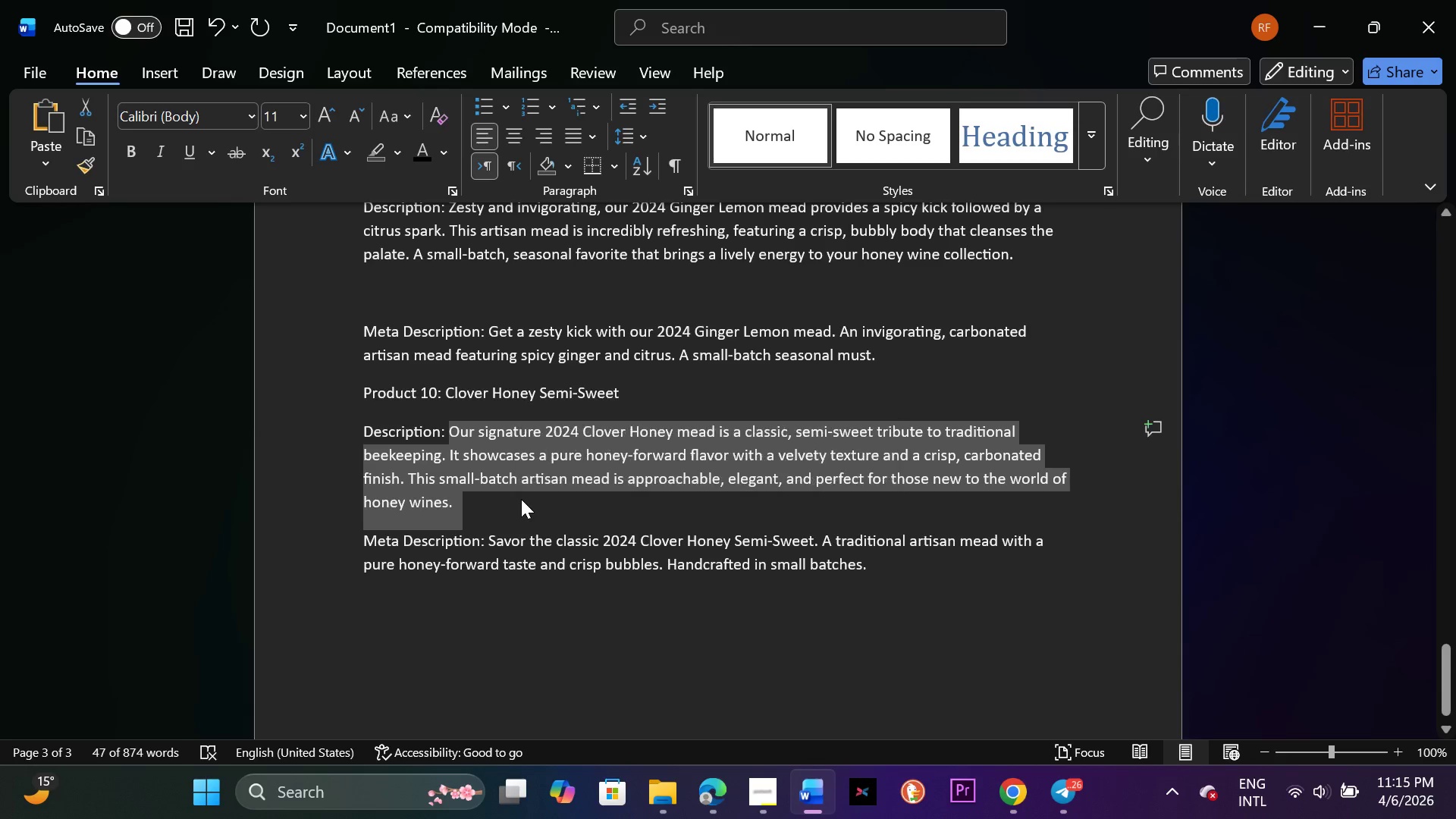 
key(Control+C)
 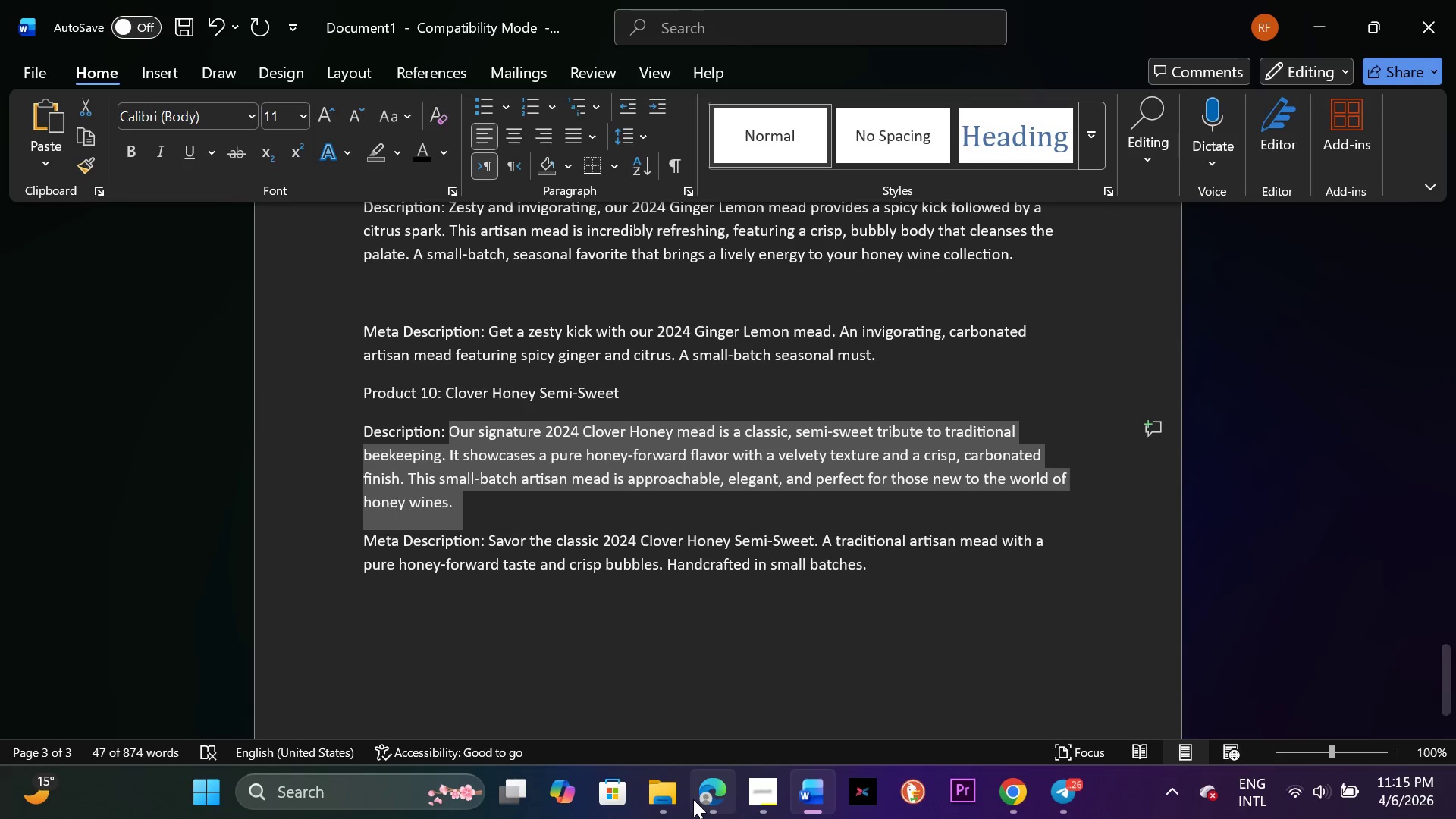 
left_click([693, 799])
 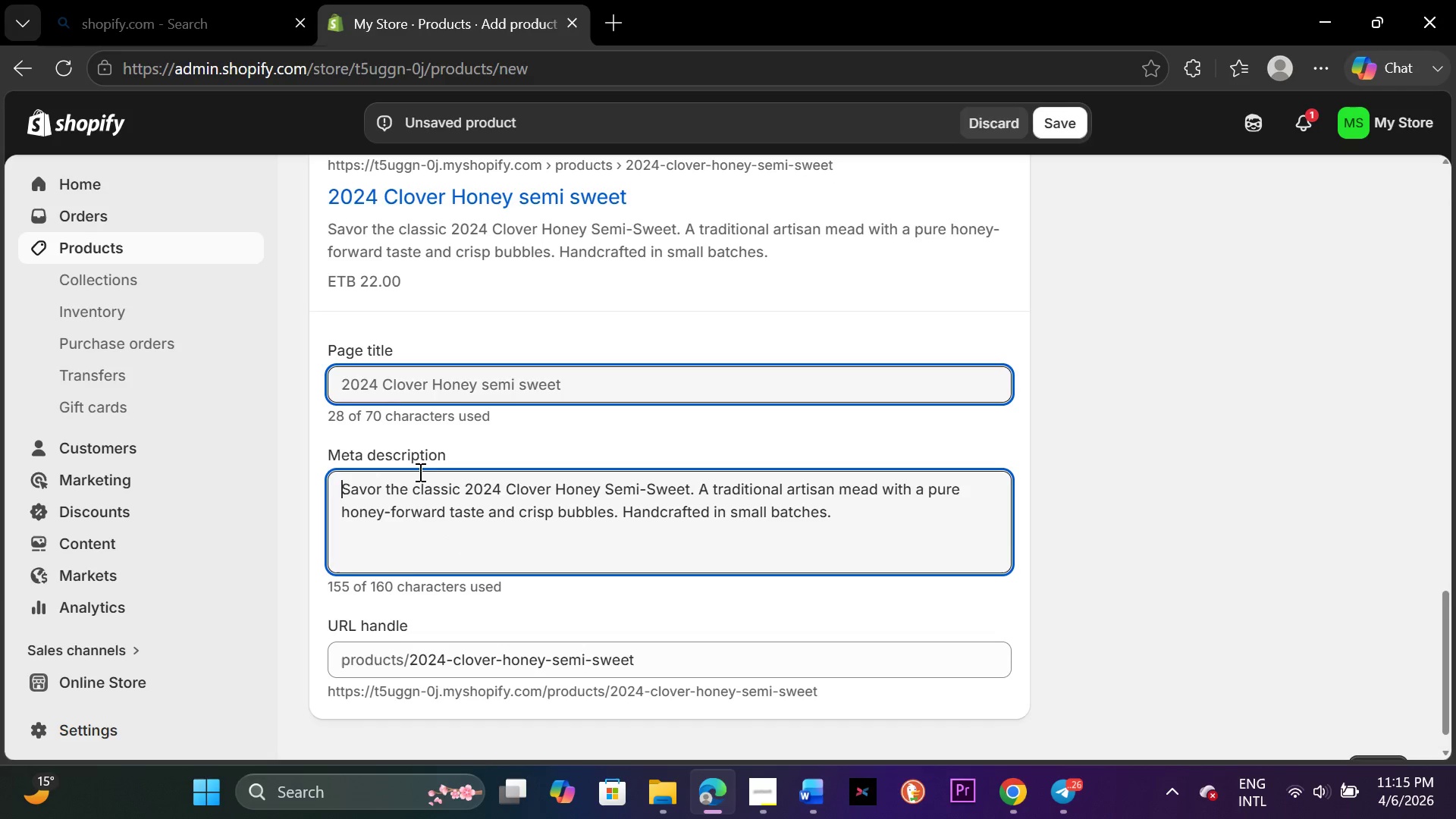 
scroll: coordinate [424, 259], scroll_direction: up, amount: 16.0
 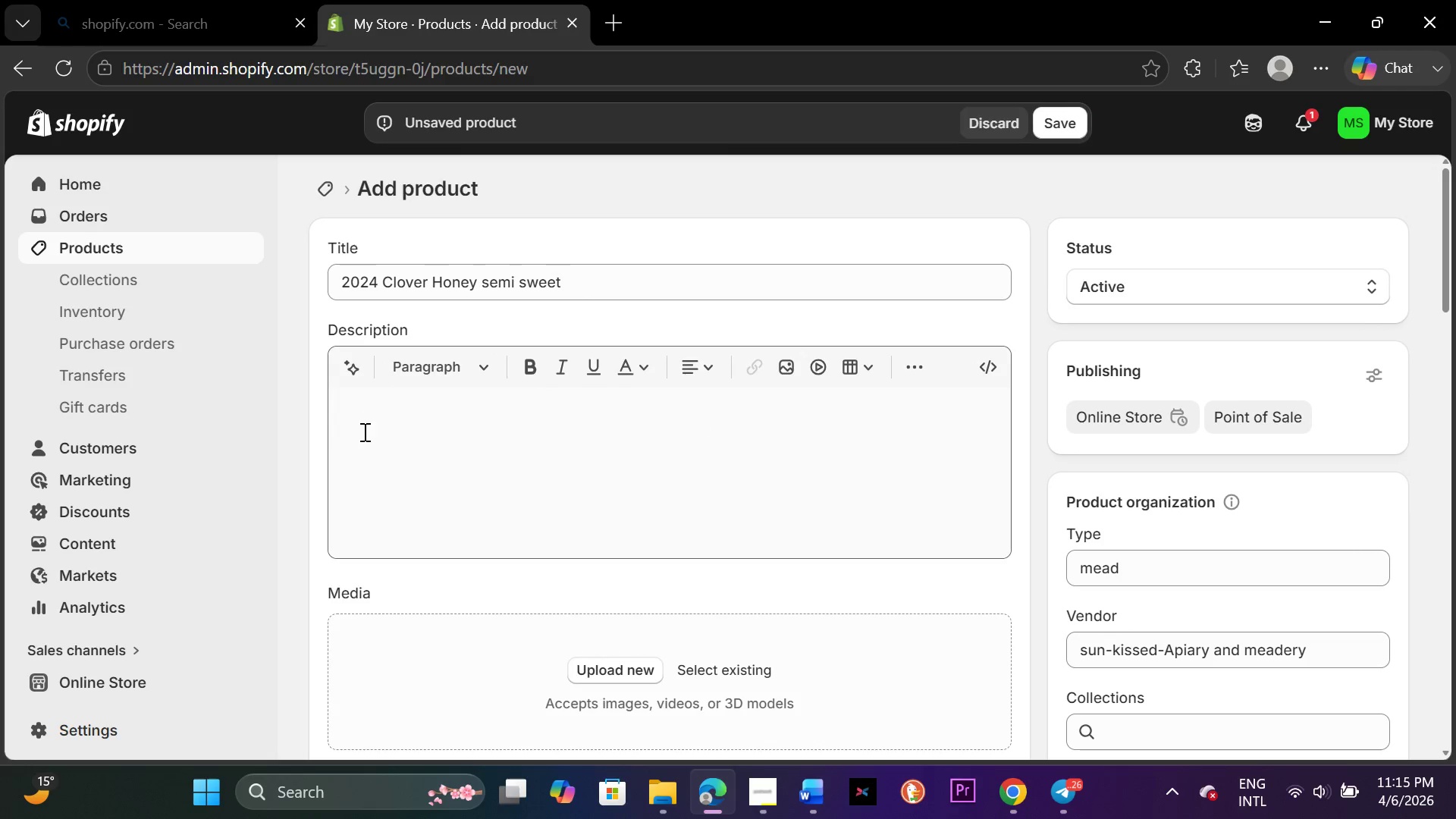 
left_click([363, 431])
 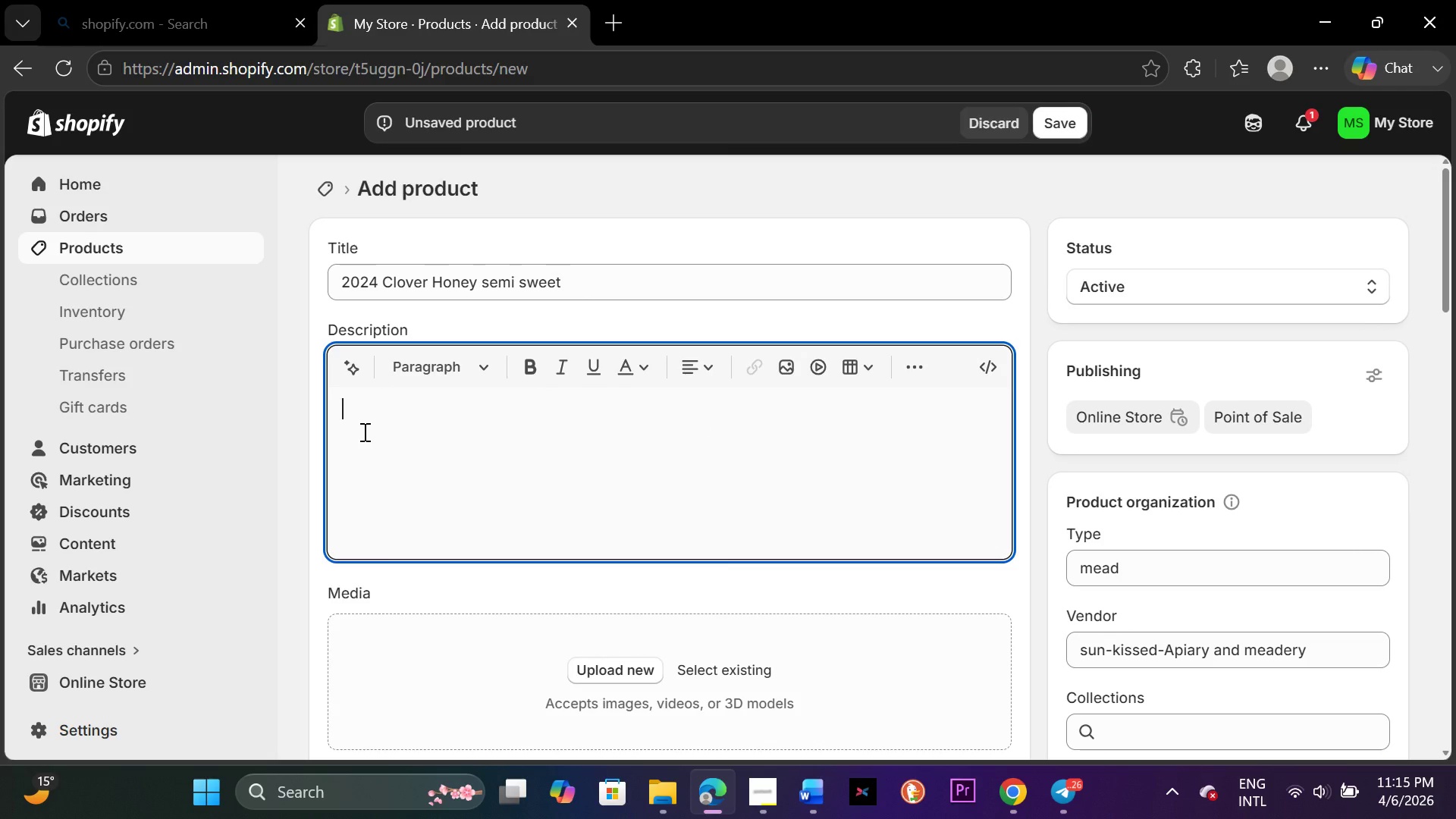 
key(Control+V)
 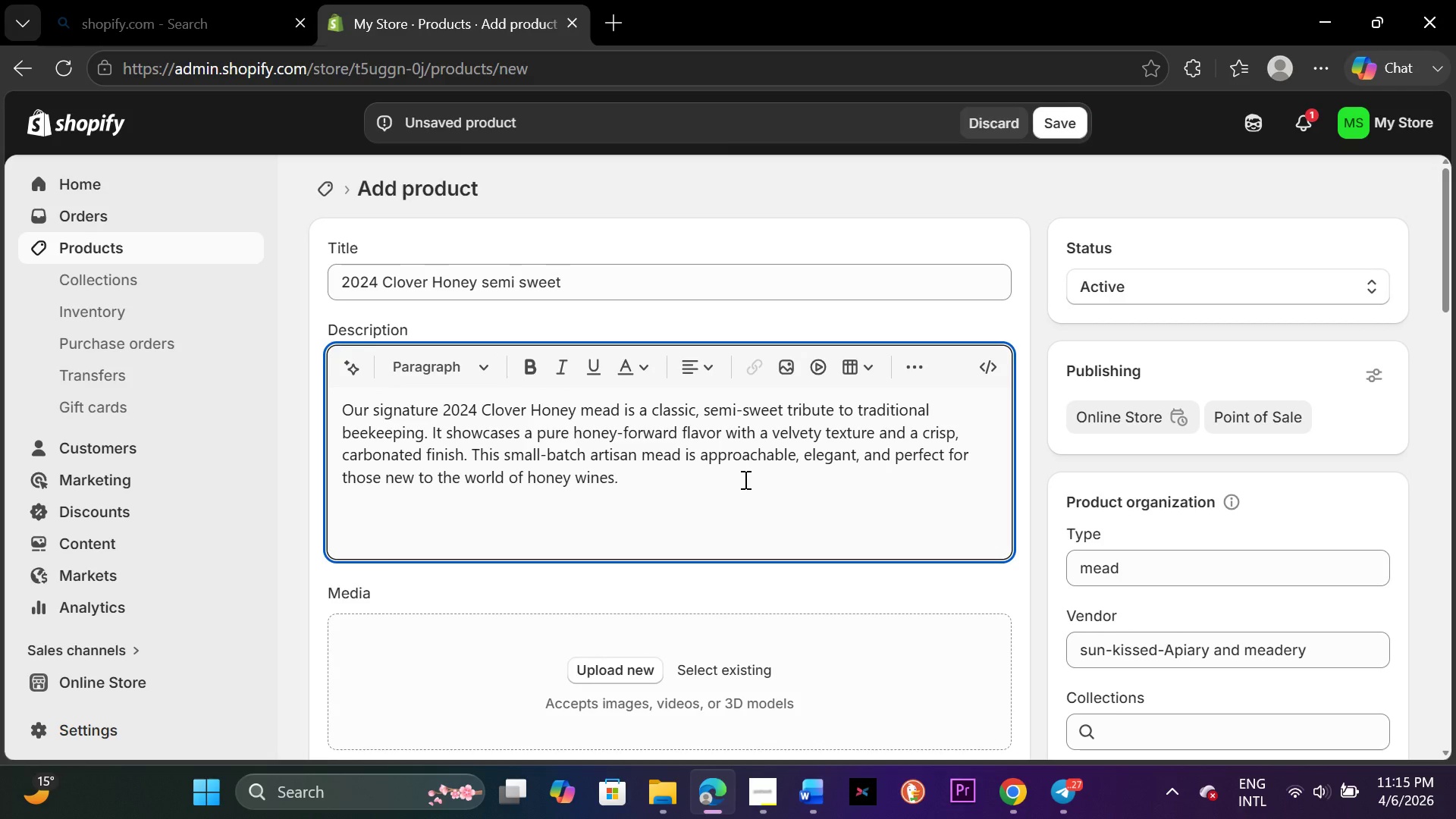 
scroll: coordinate [744, 479], scroll_direction: down, amount: 5.0
 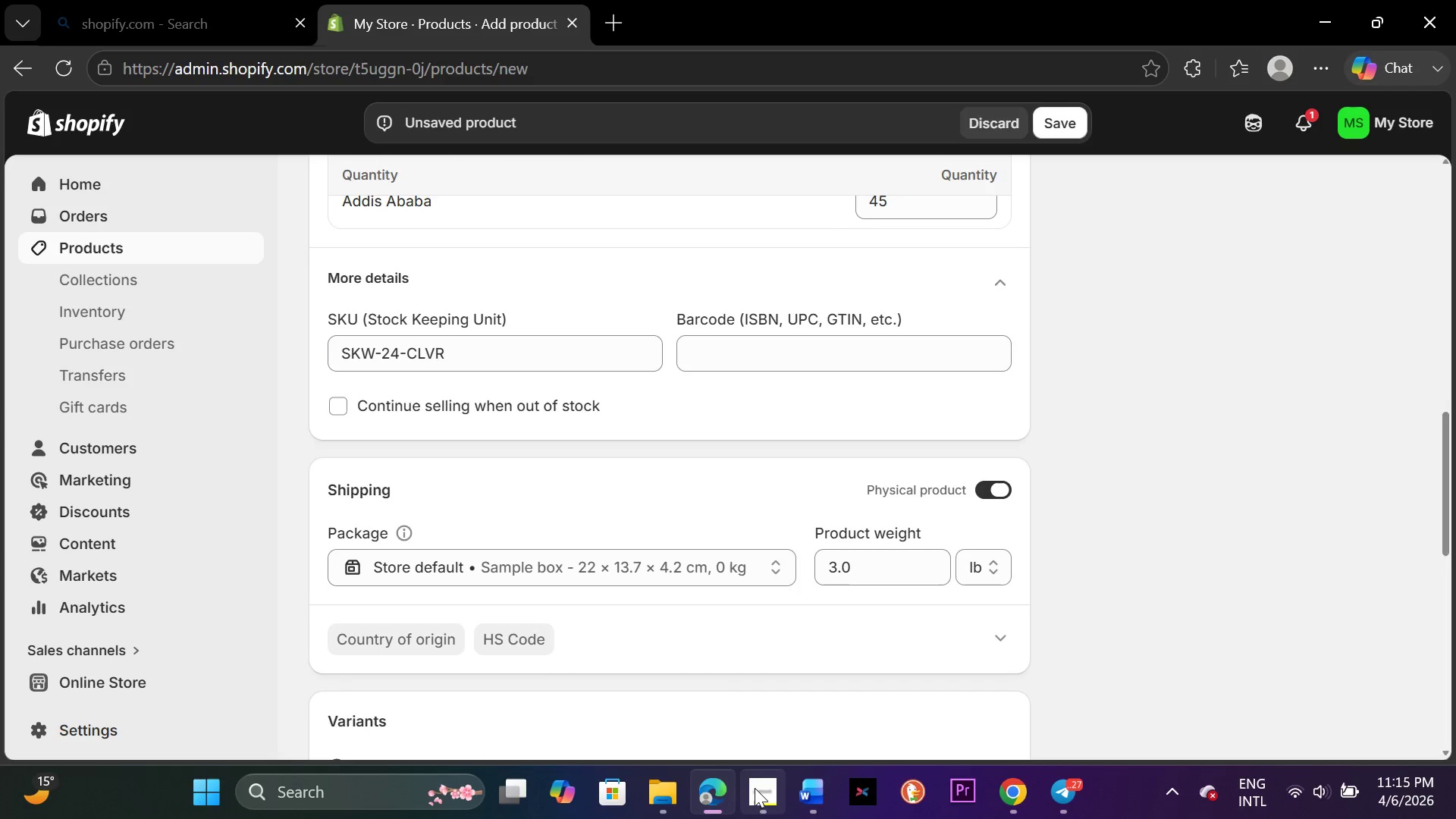 
left_click([756, 789])